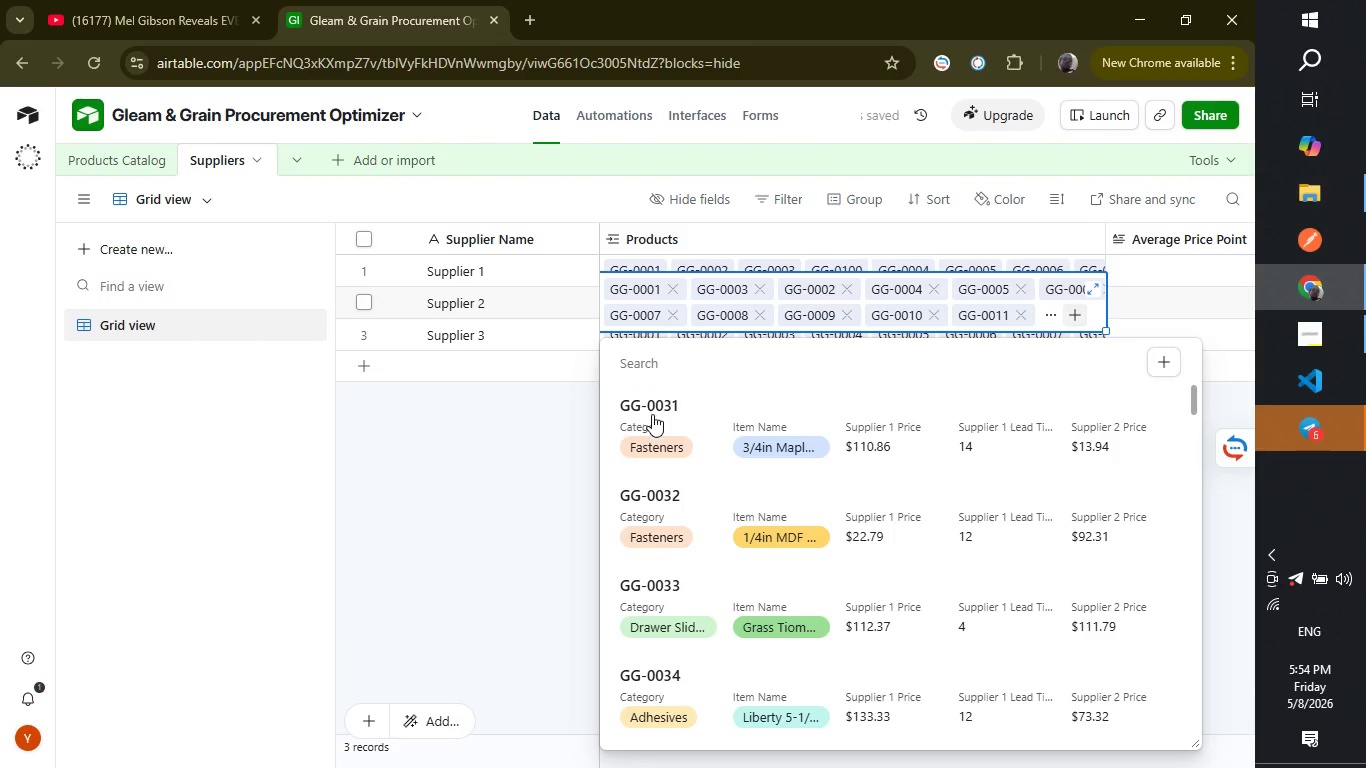 
left_click([652, 414])
 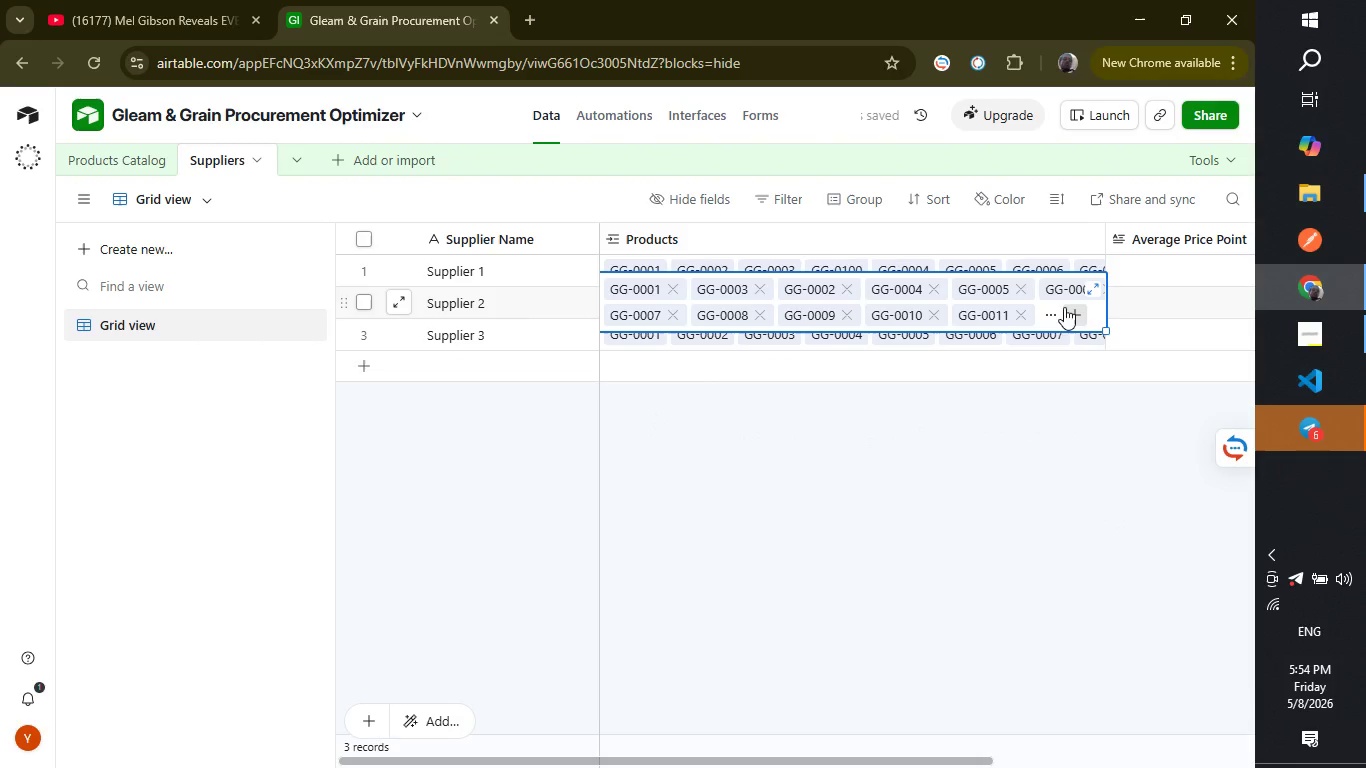 
left_click([1065, 310])
 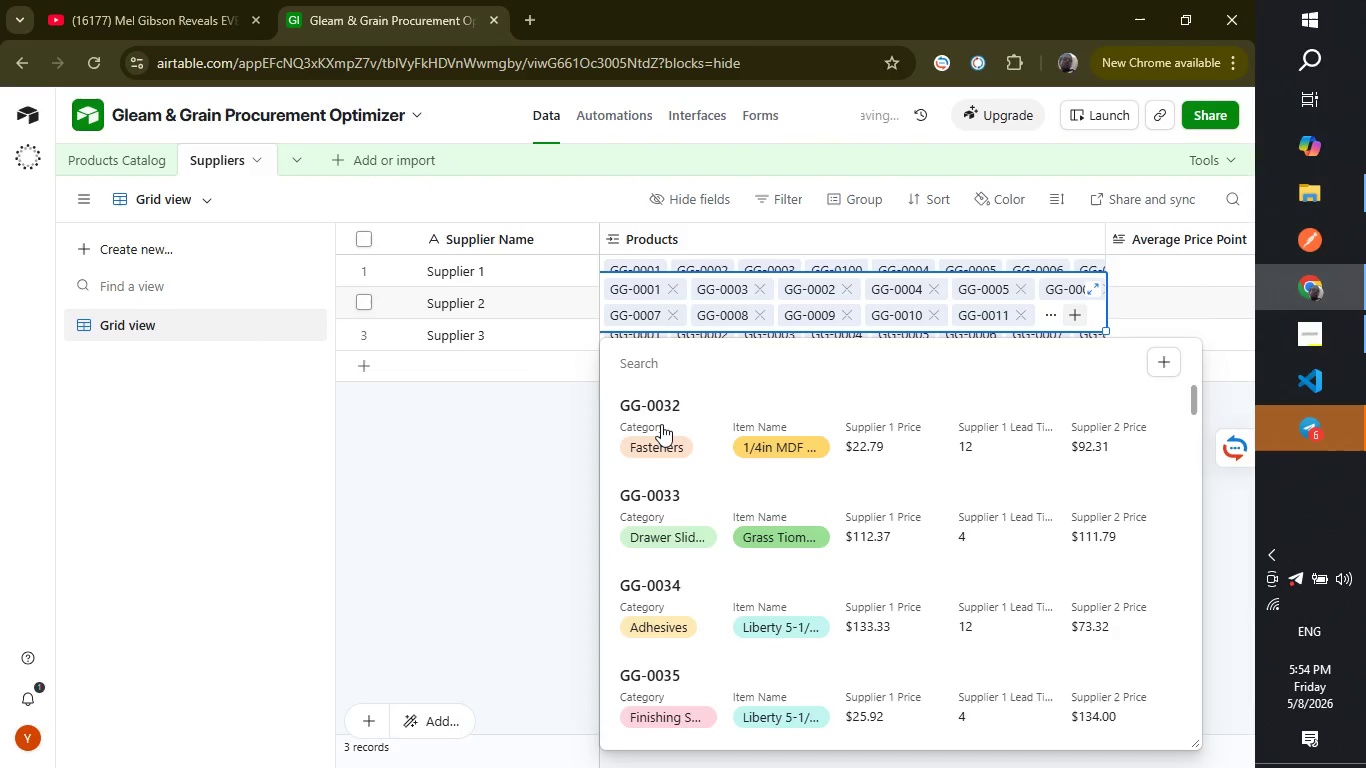 
left_click([661, 424])
 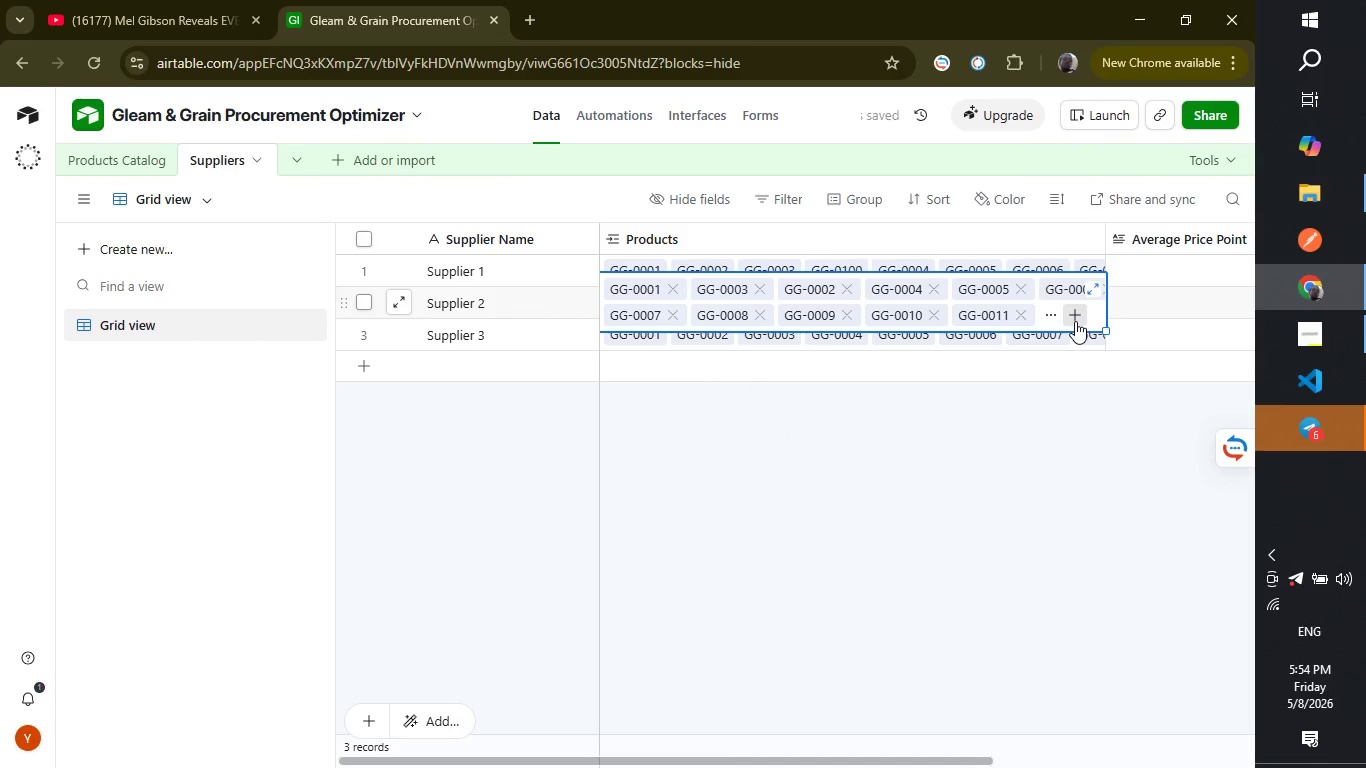 
left_click([1075, 321])
 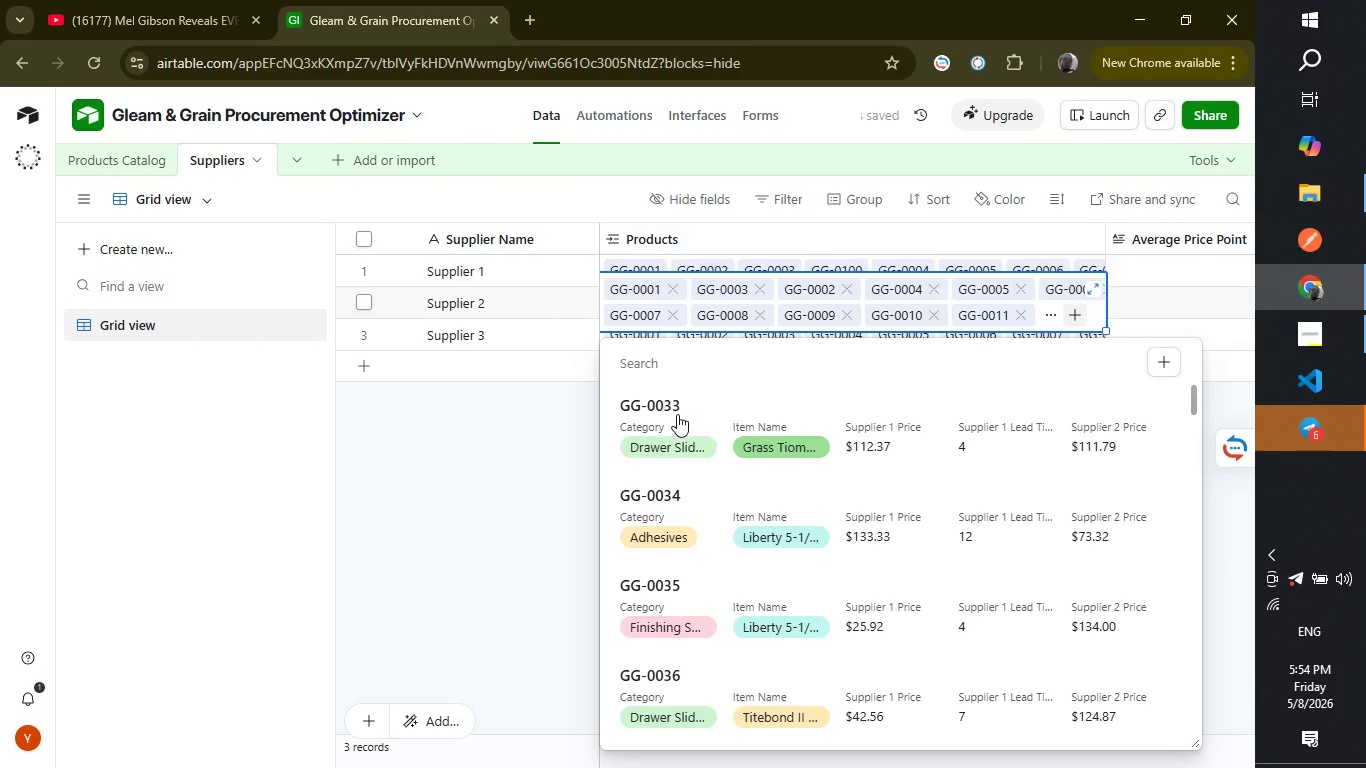 
left_click([677, 415])
 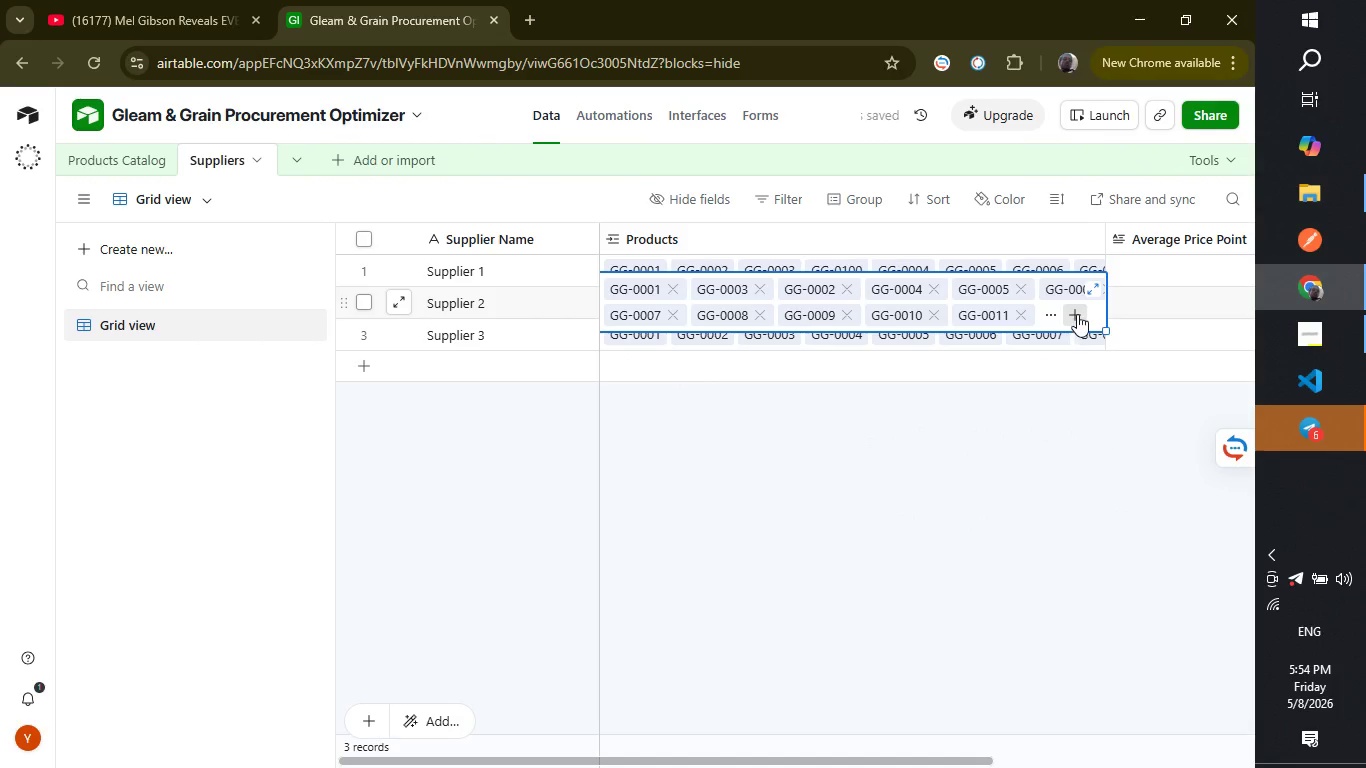 
left_click([1077, 314])
 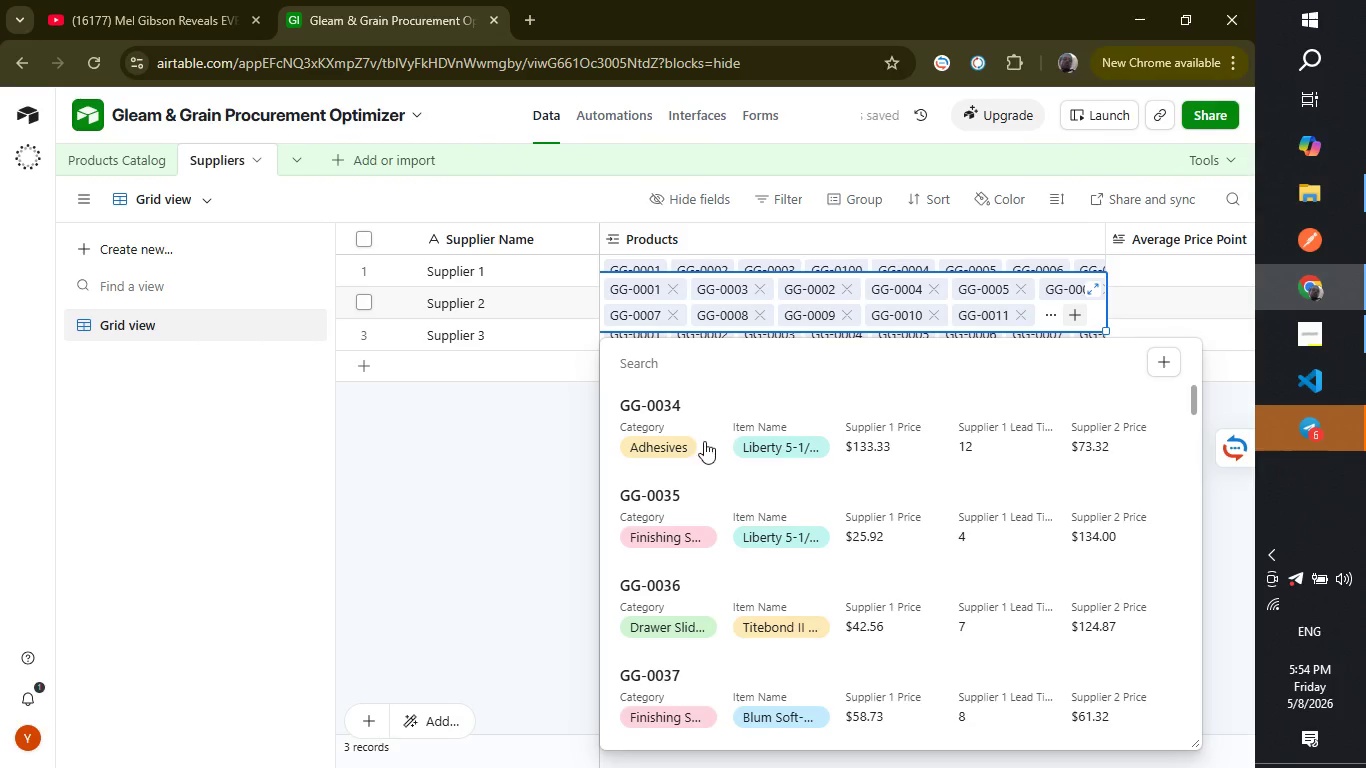 
left_click([707, 441])
 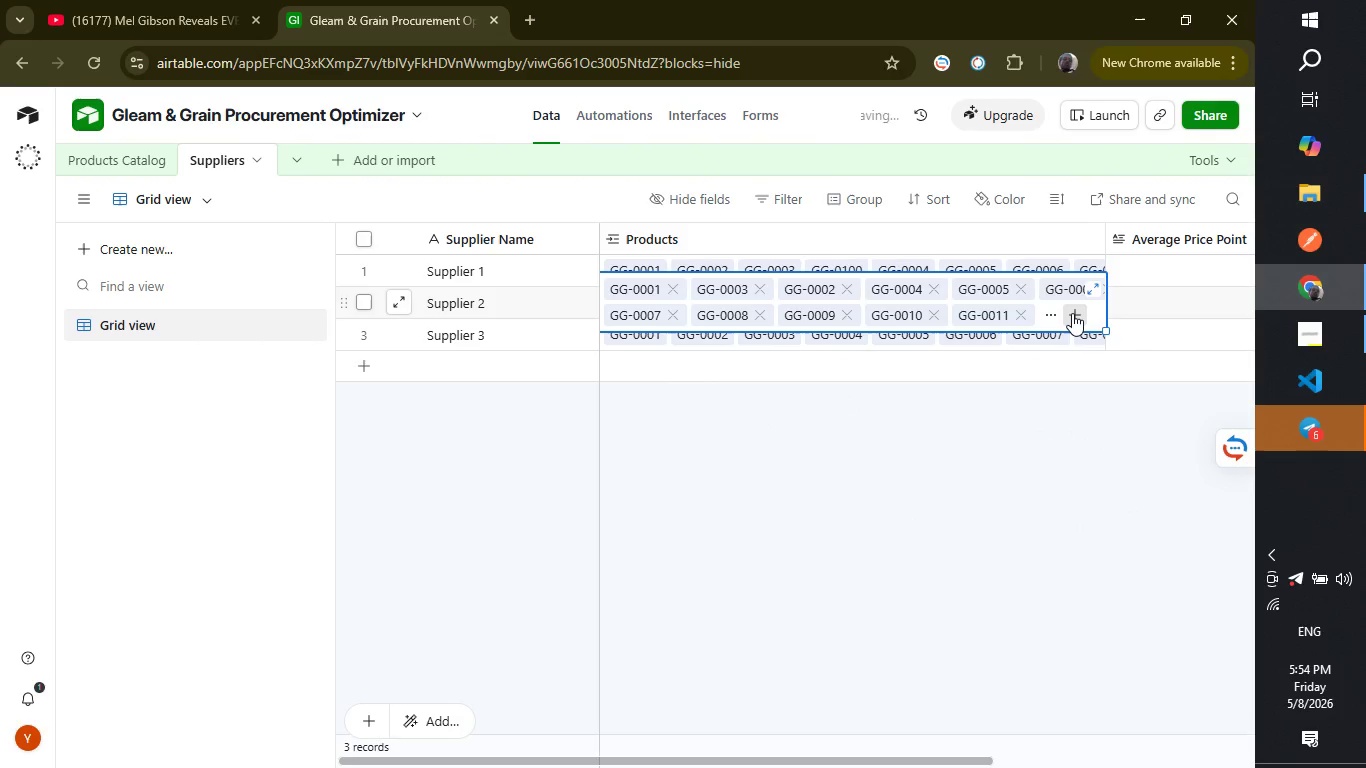 
left_click([1072, 313])
 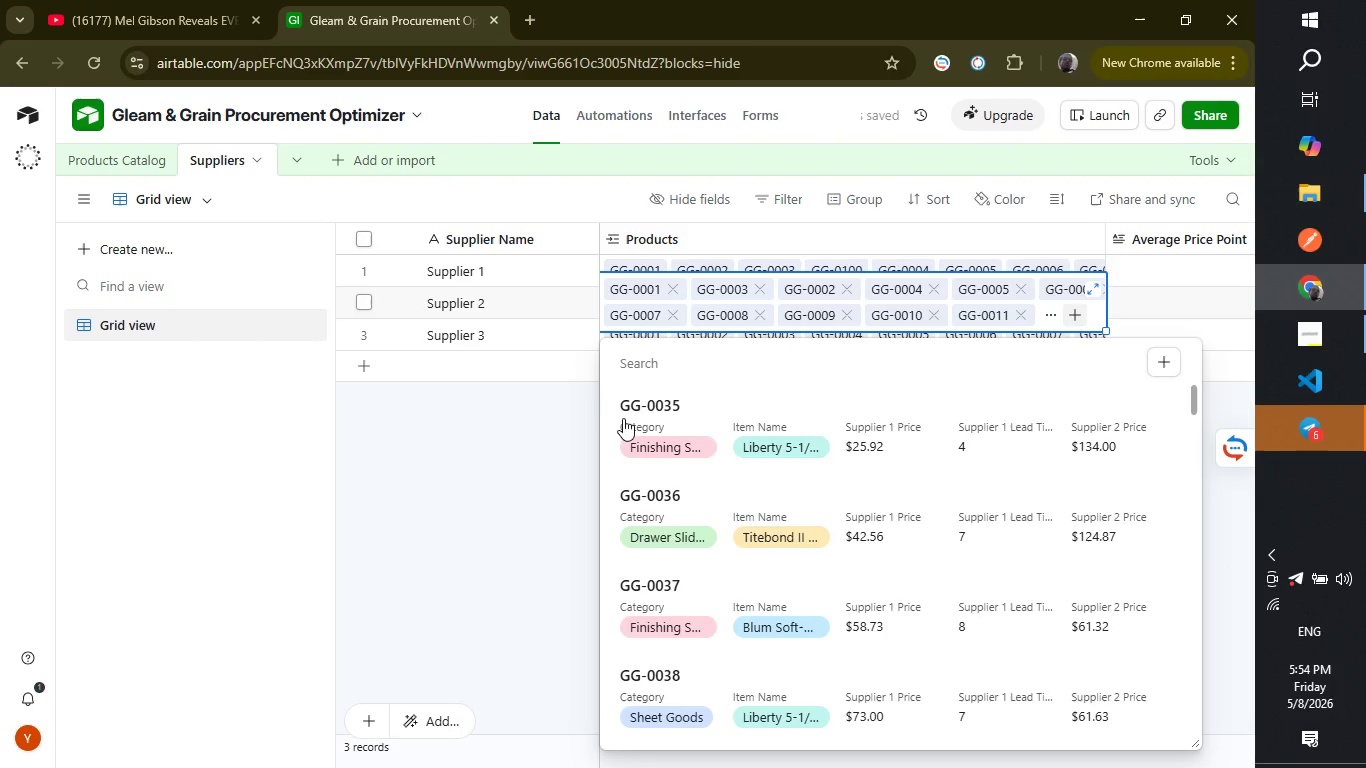 
left_click([625, 419])
 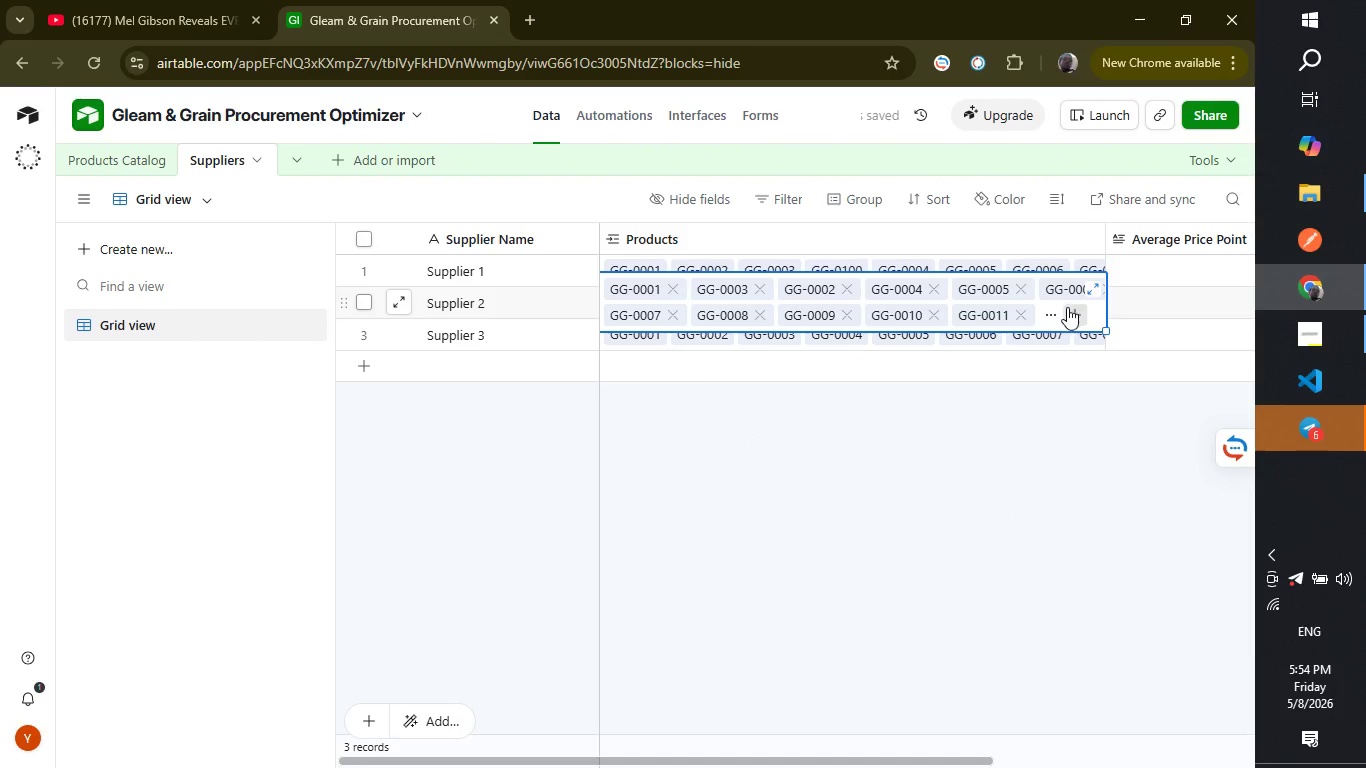 
left_click([1069, 310])
 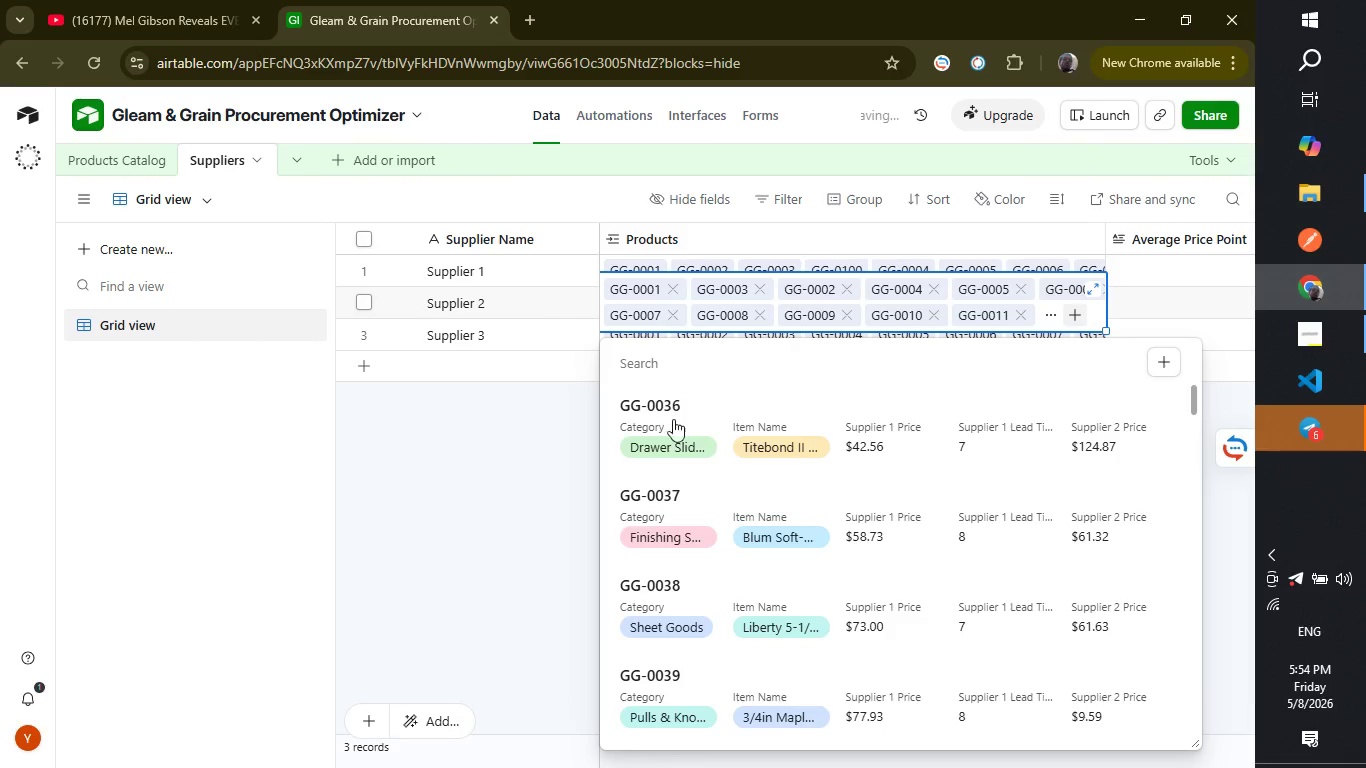 
left_click([673, 421])
 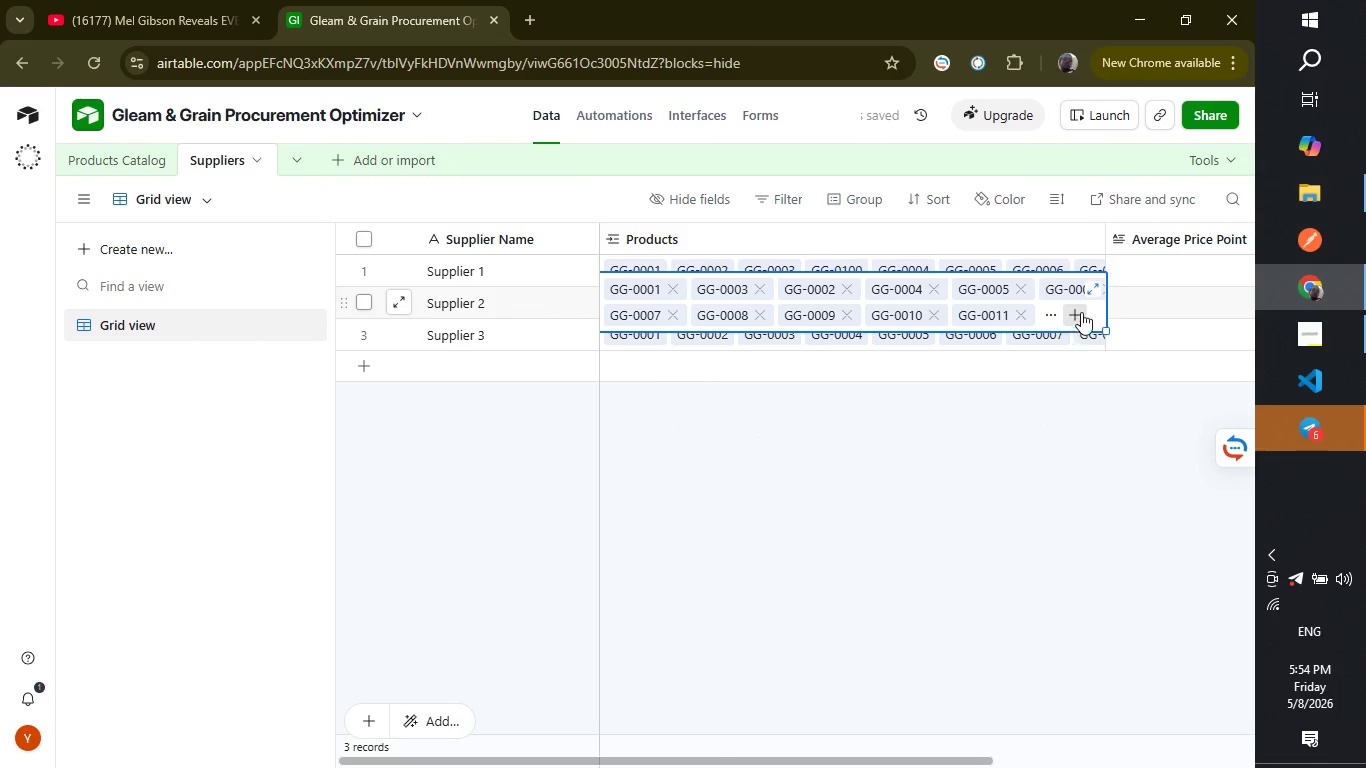 
left_click([1085, 309])
 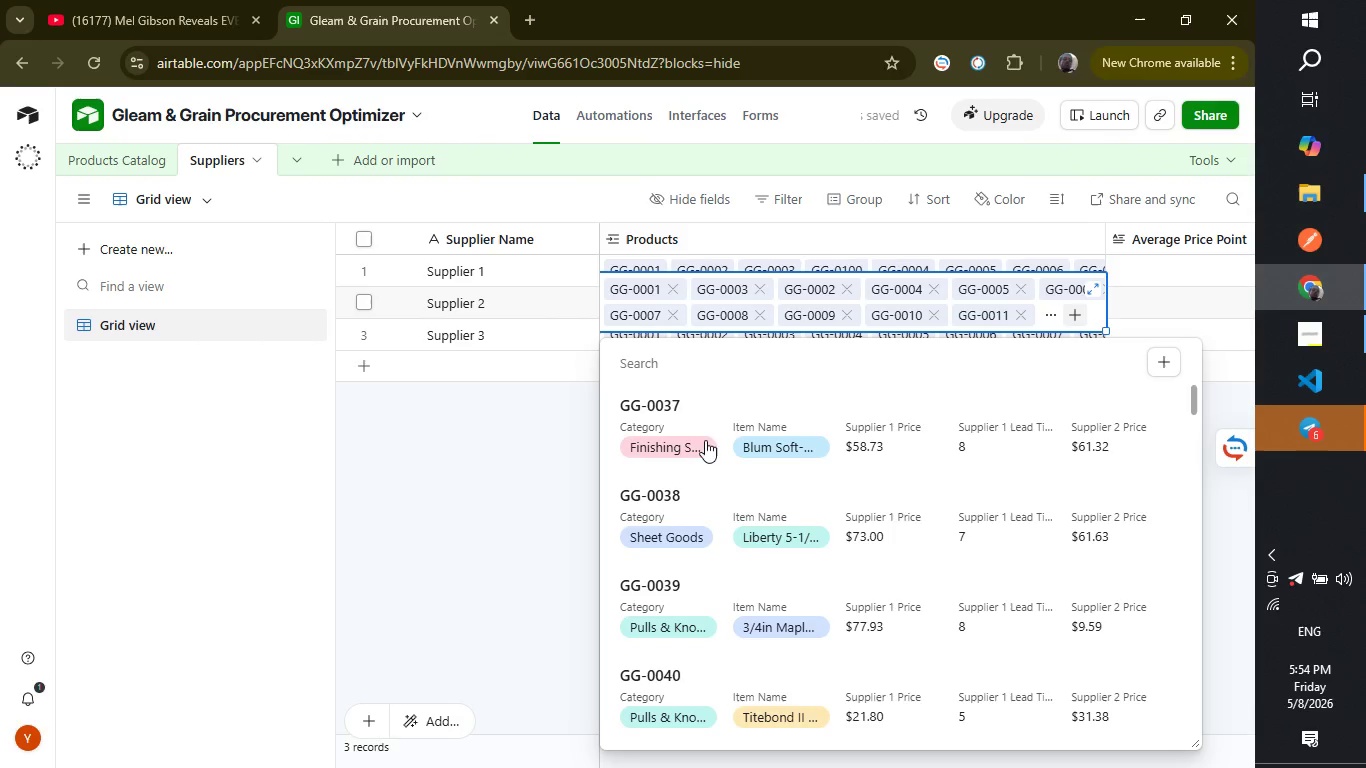 
left_click([693, 440])
 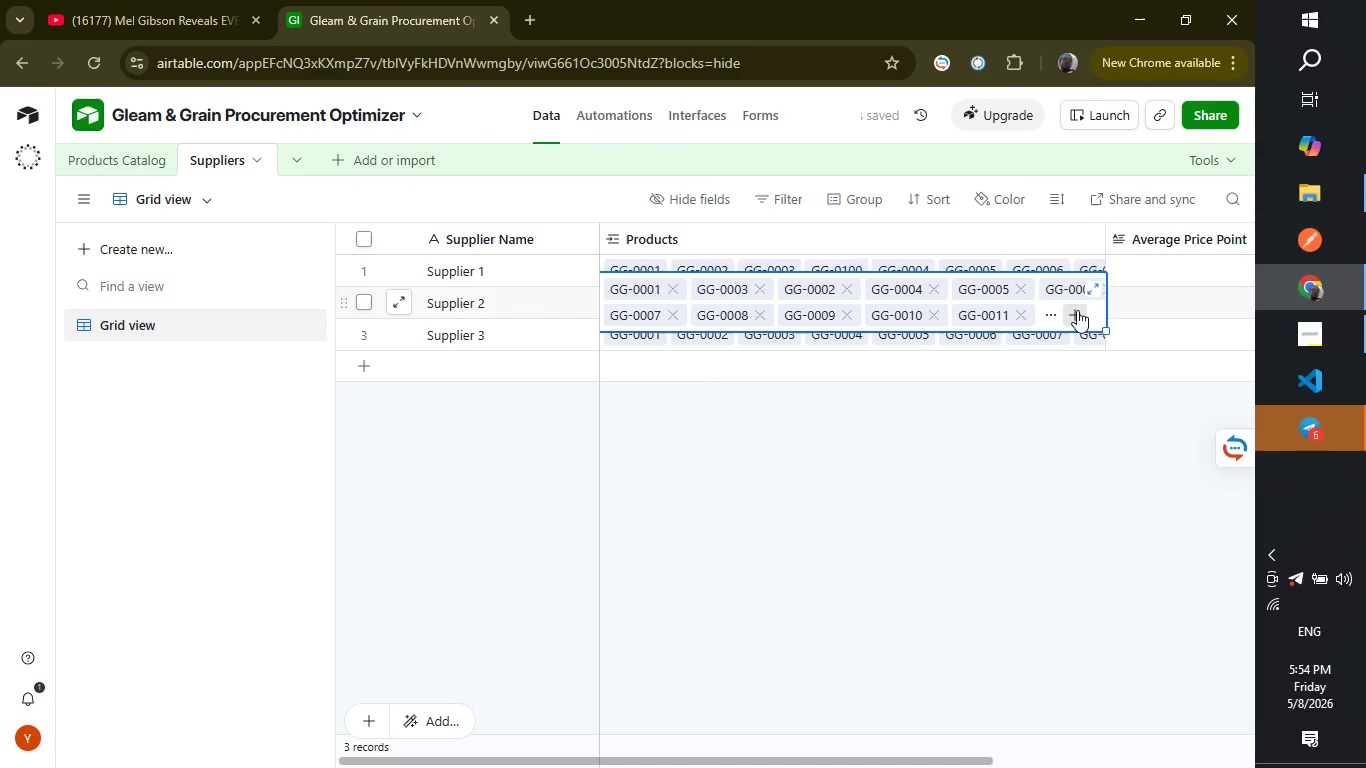 
left_click([1077, 310])
 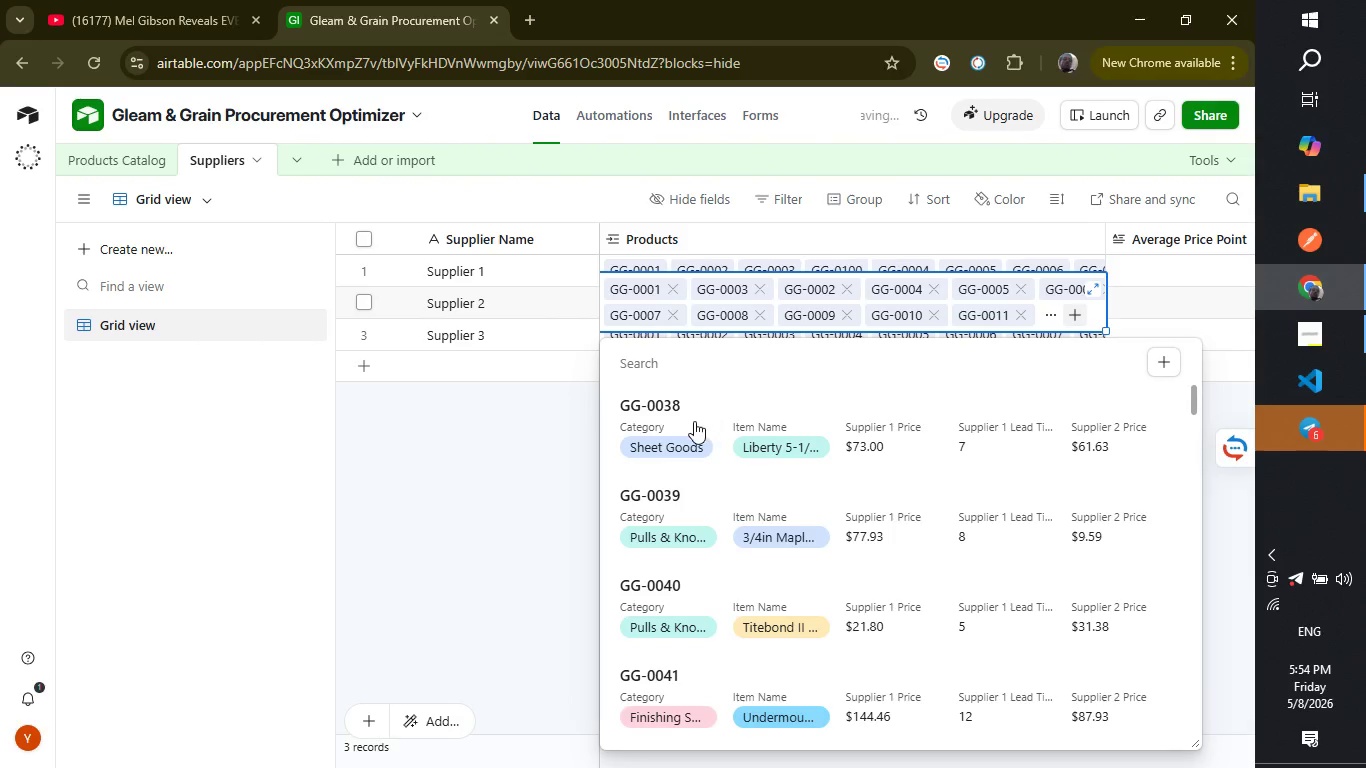 
left_click([692, 425])
 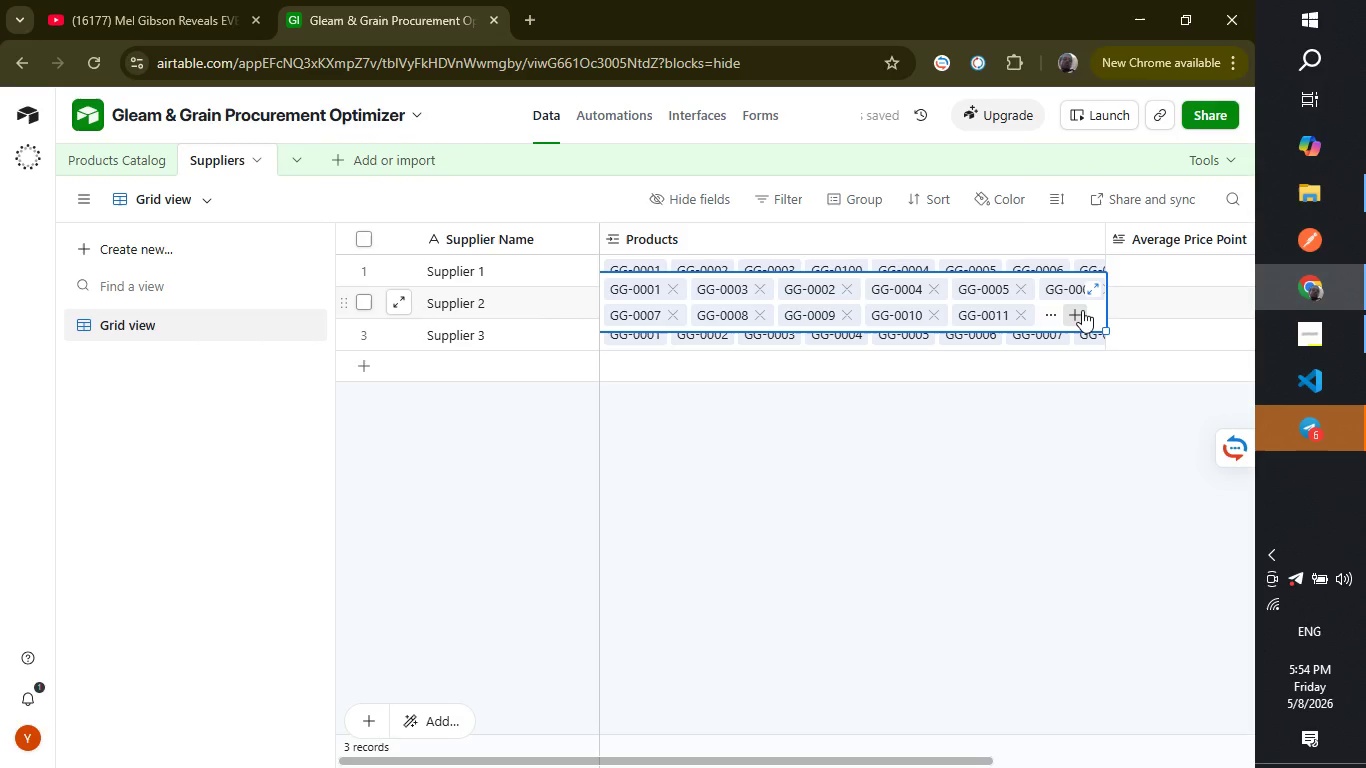 
left_click([1082, 310])
 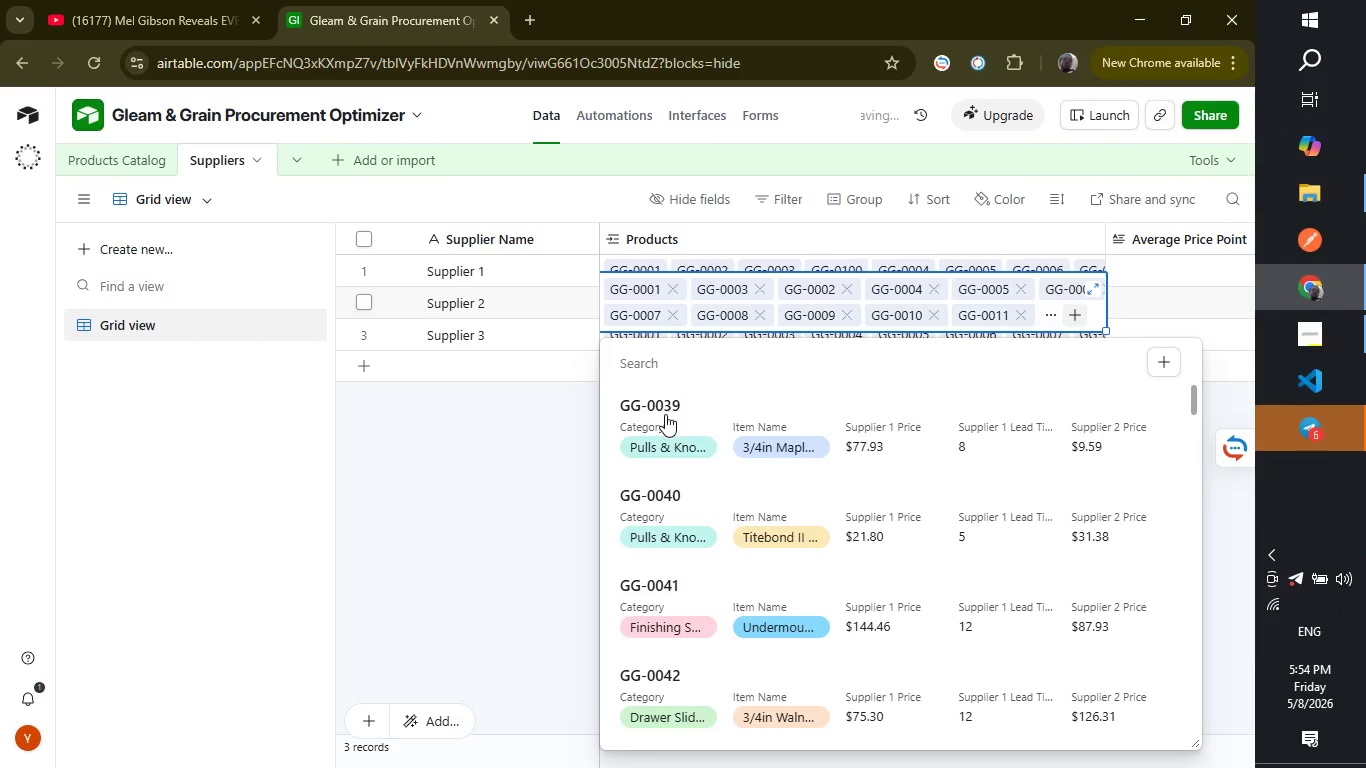 
left_click([664, 416])
 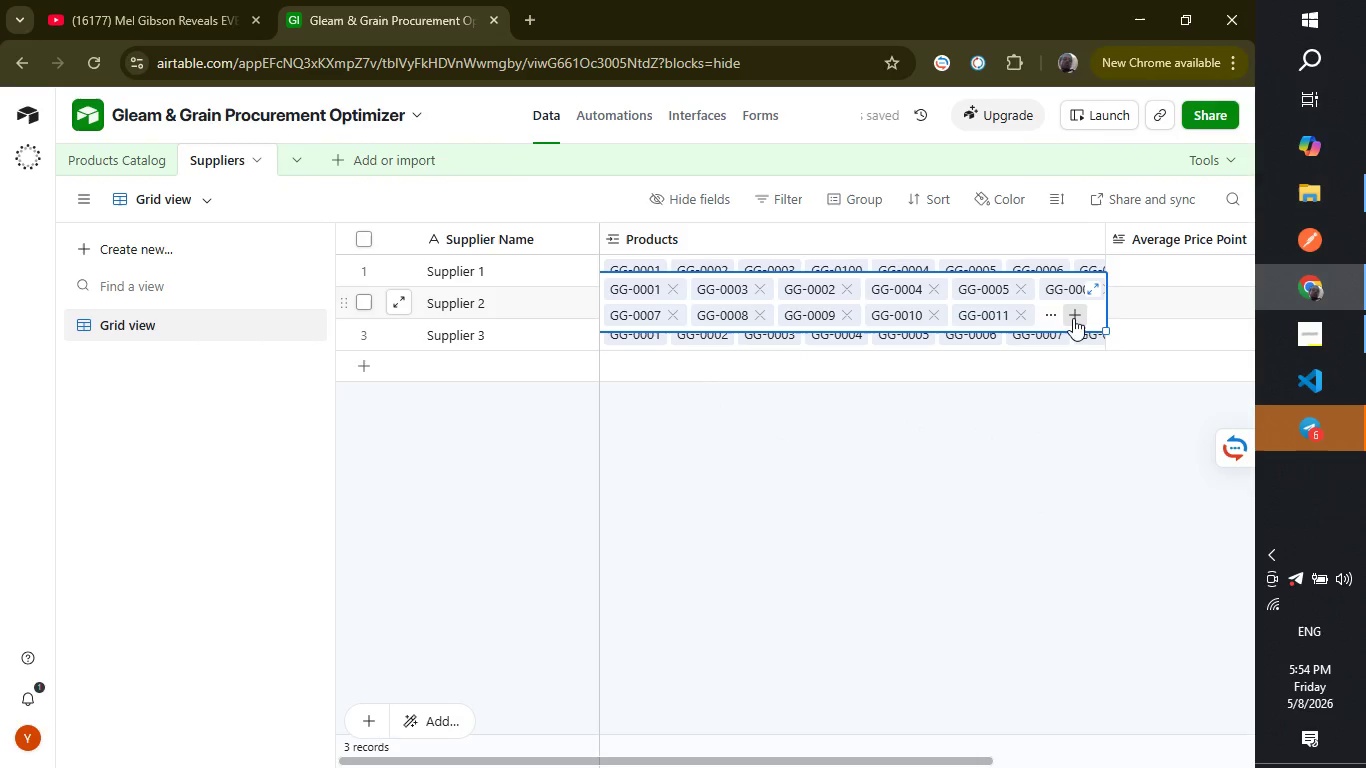 
left_click([1073, 310])
 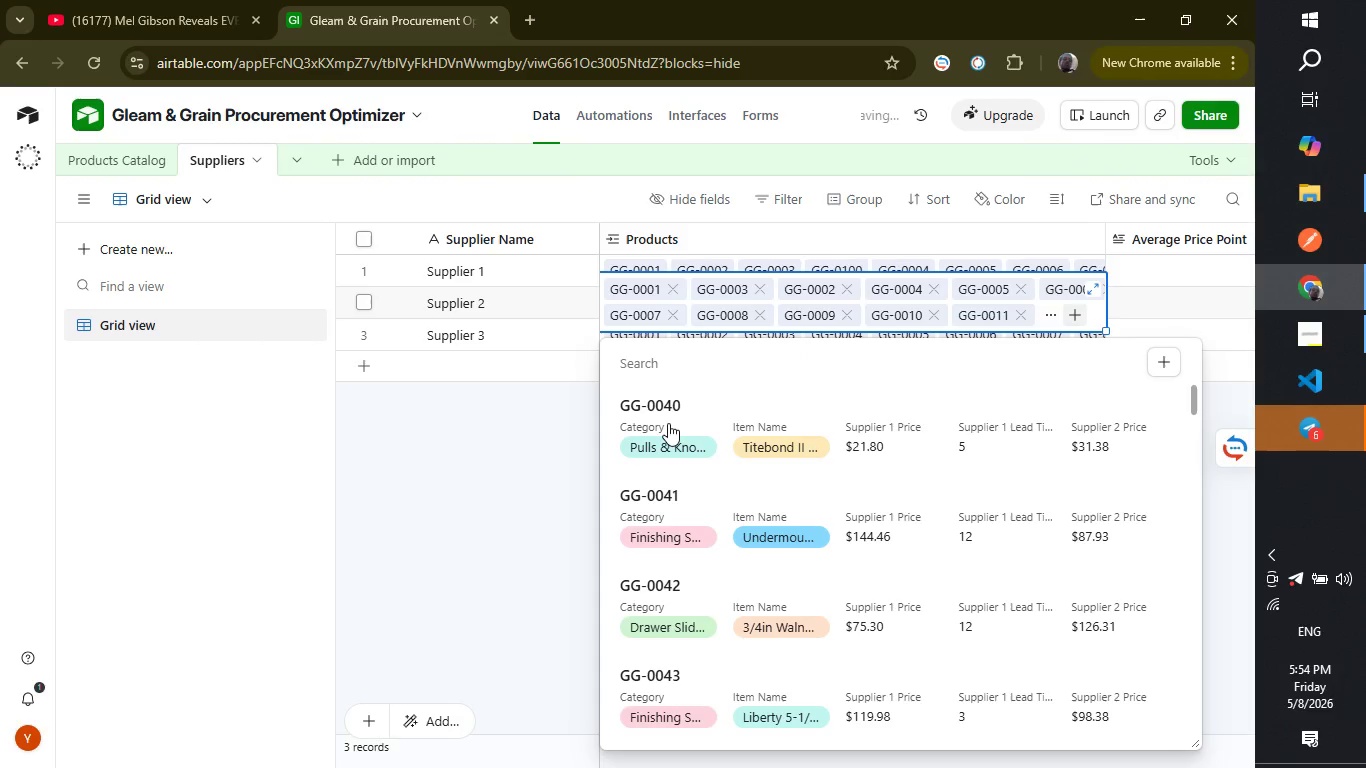 
left_click([669, 423])
 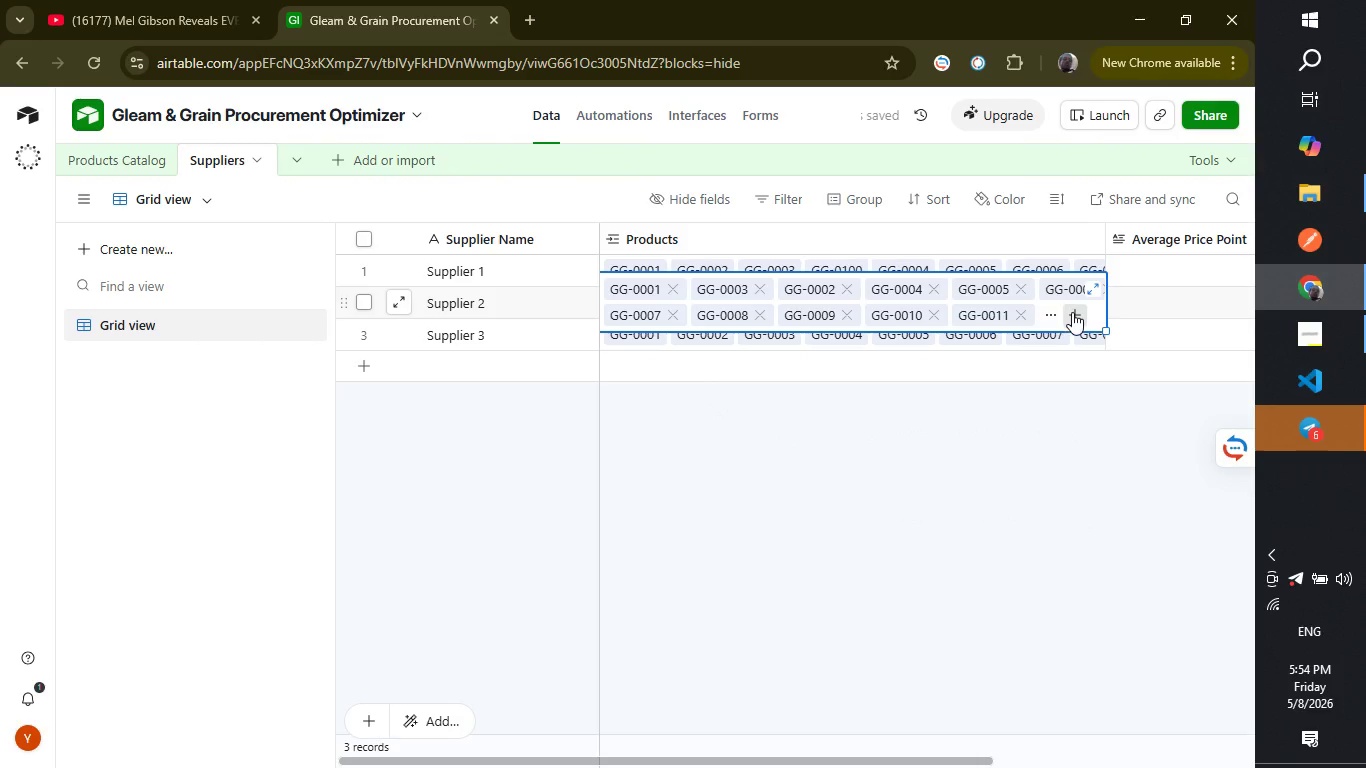 
left_click([1072, 312])
 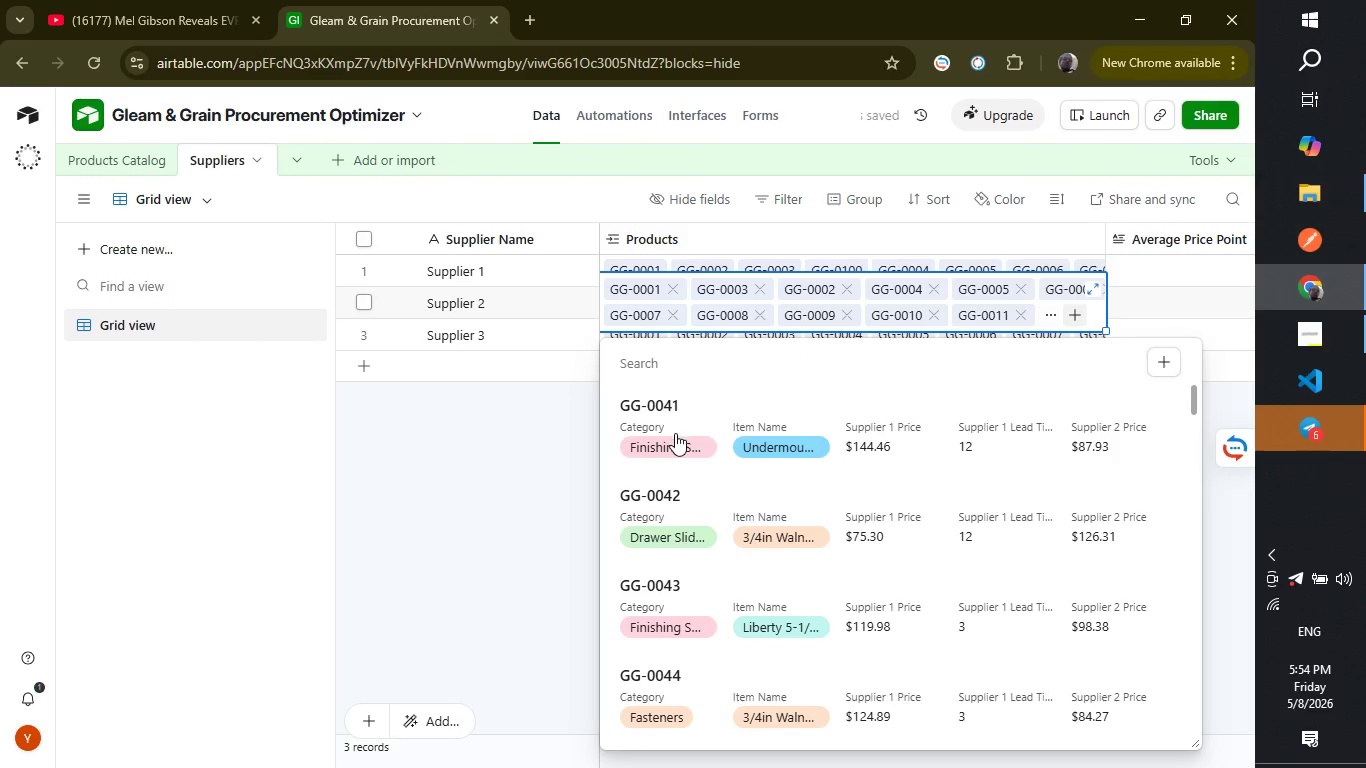 
left_click([675, 433])
 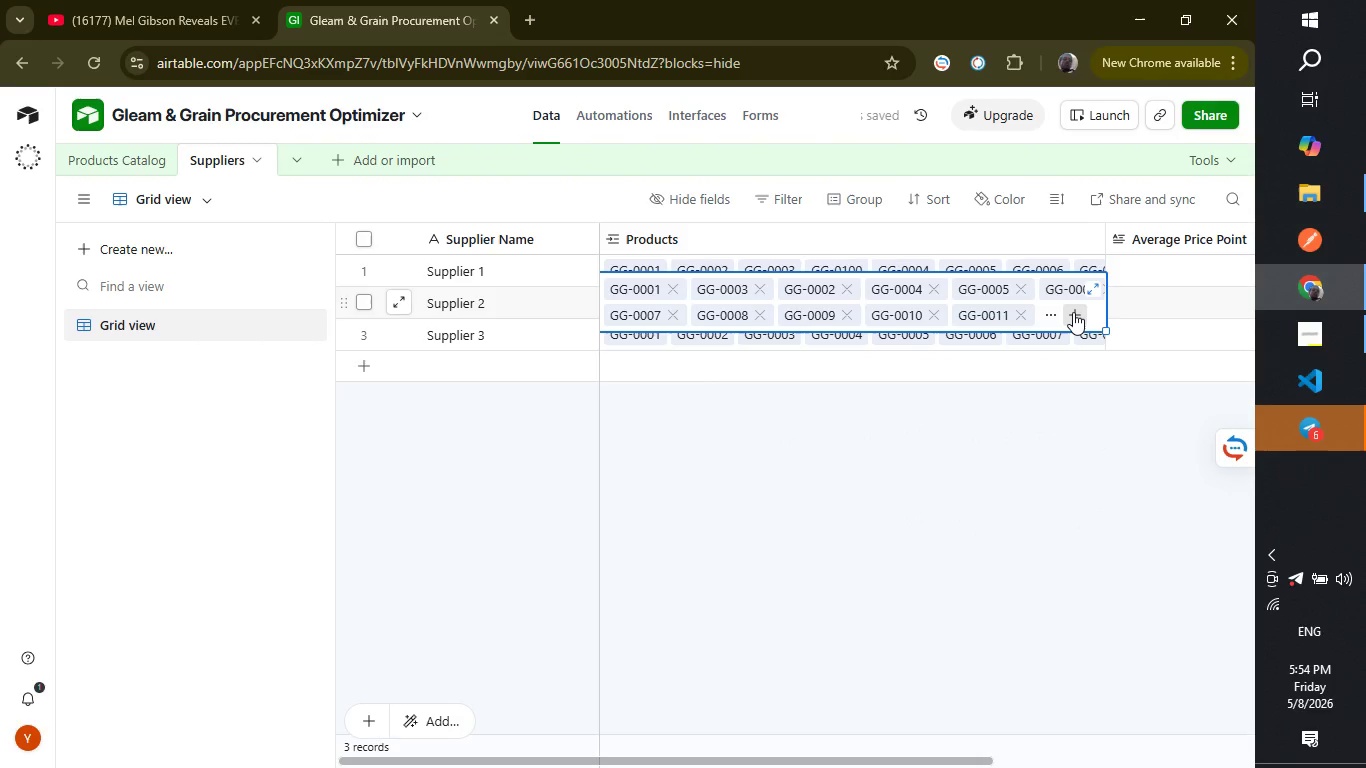 
left_click([1073, 312])
 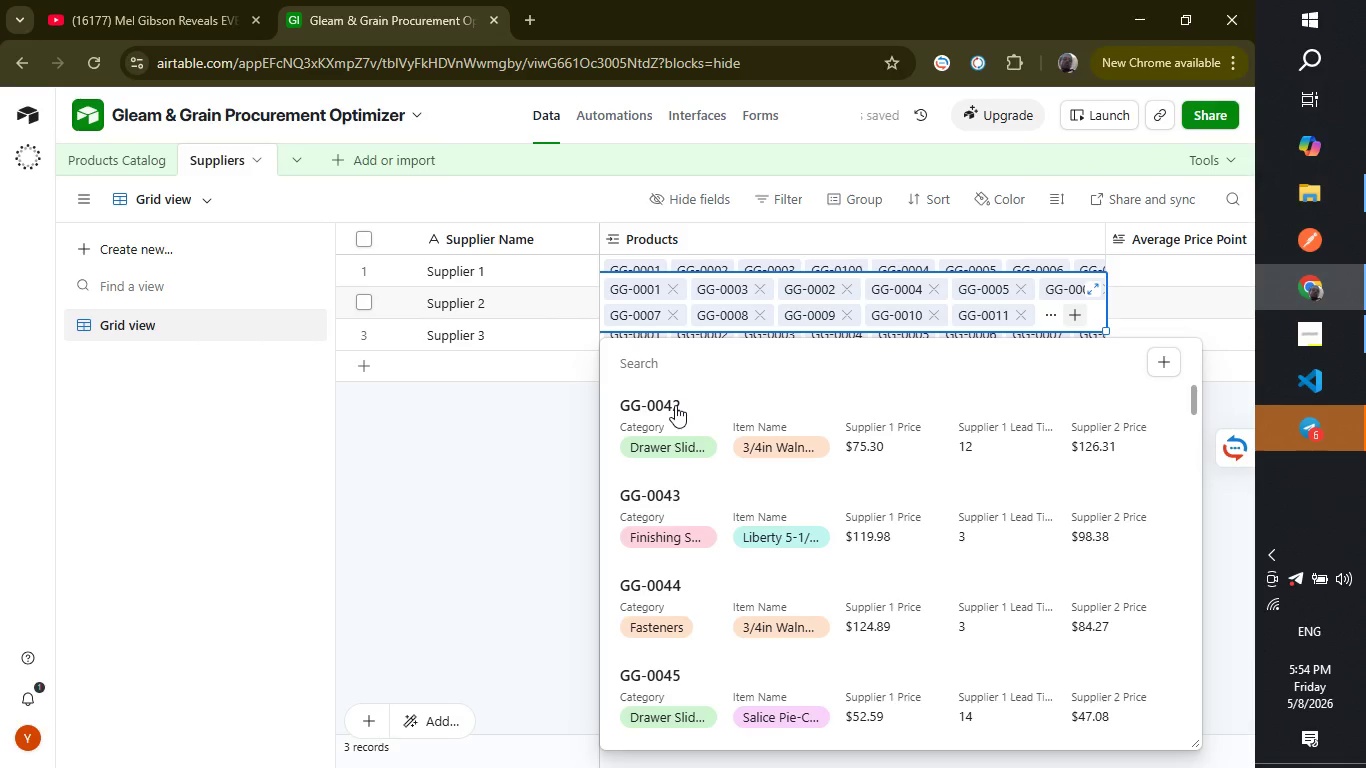 
left_click([675, 405])
 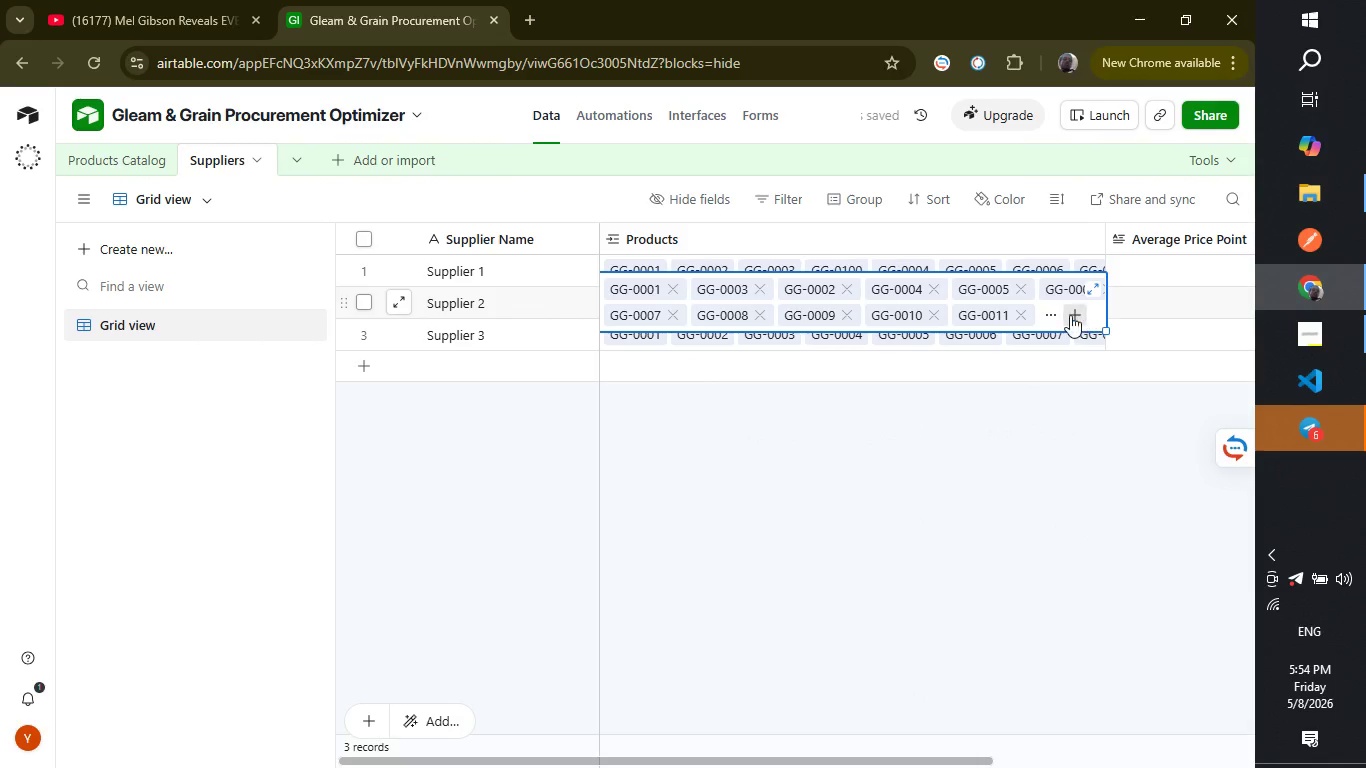 
left_click([1067, 315])
 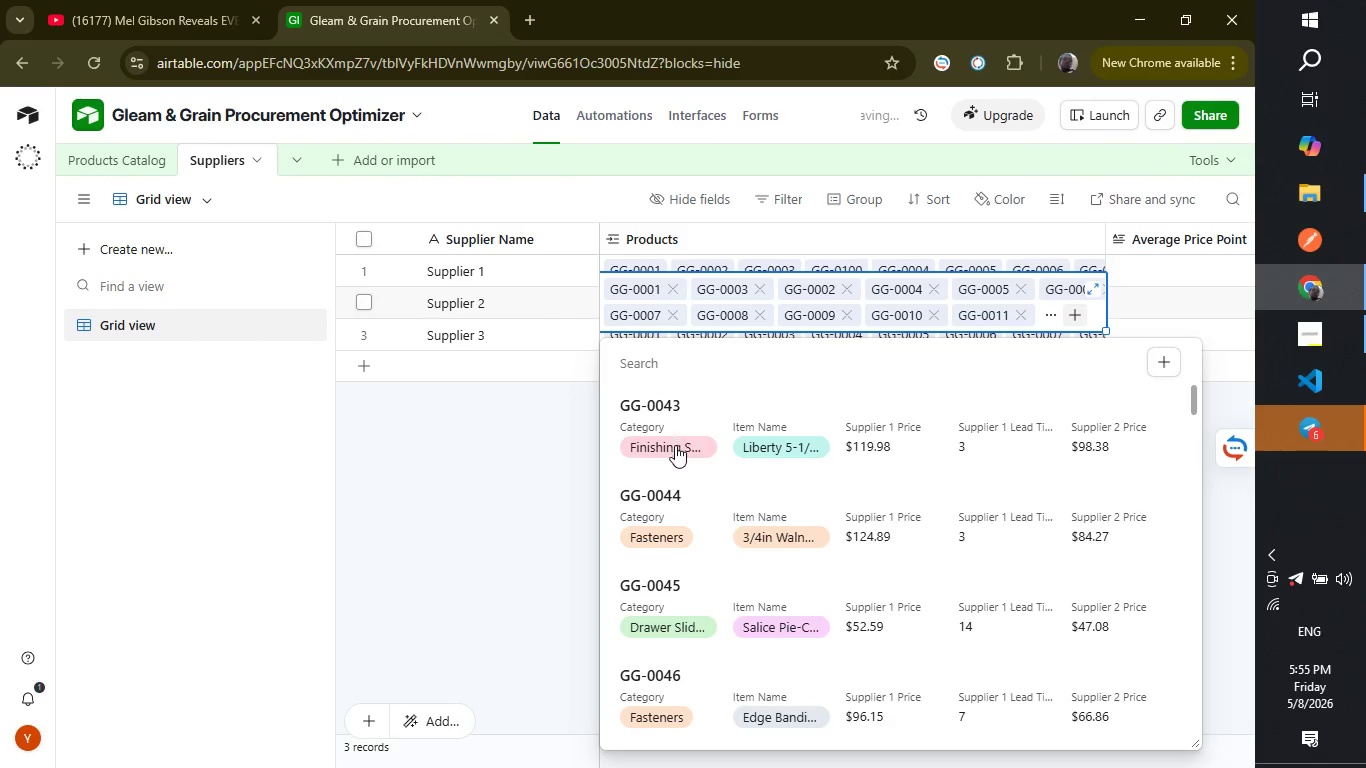 
left_click([675, 443])
 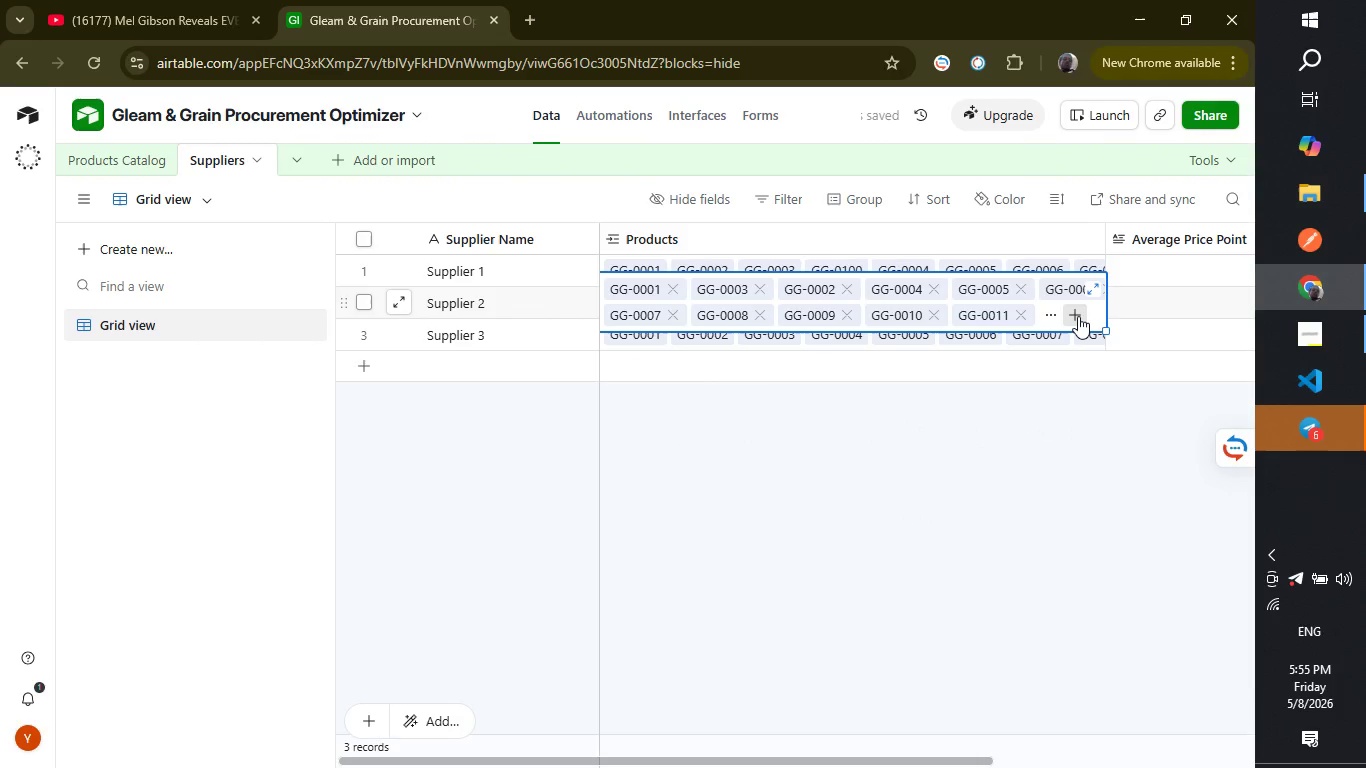 
left_click([1078, 316])
 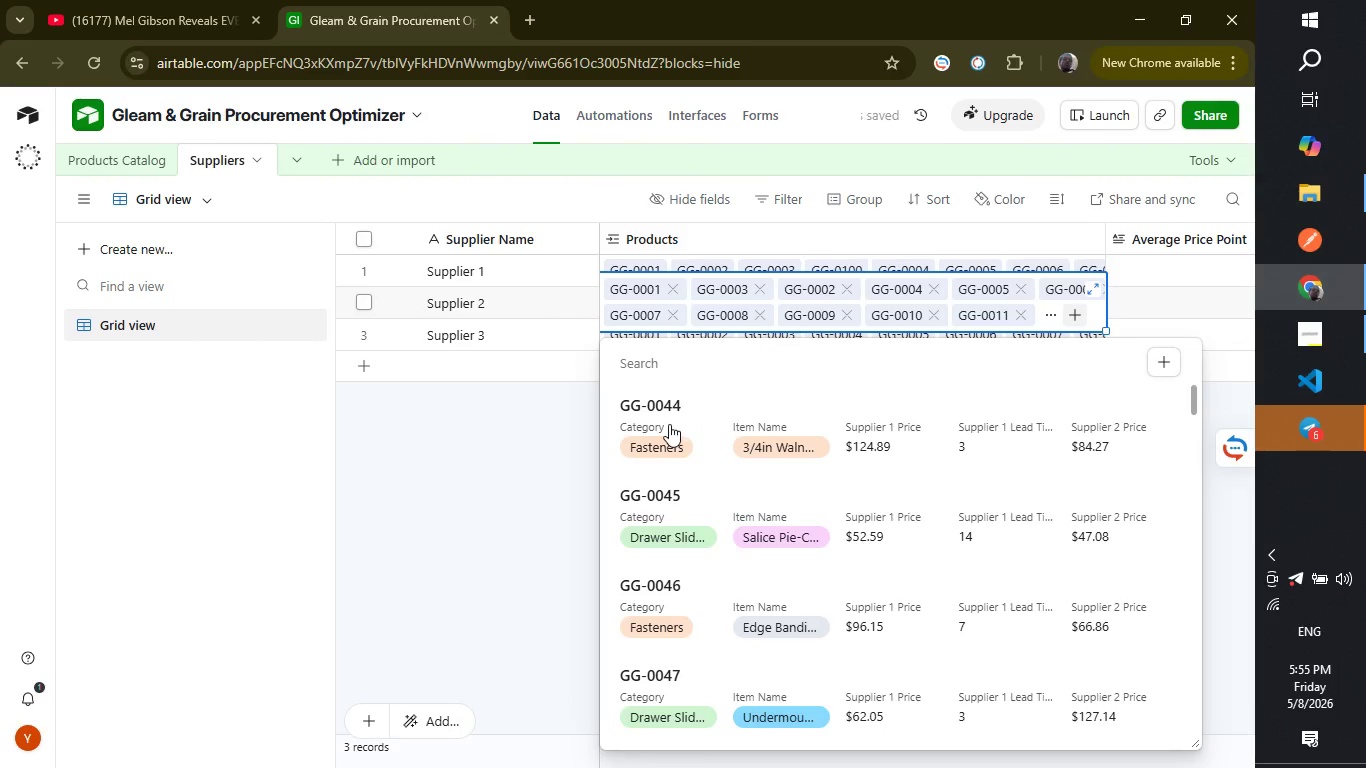 
left_click([669, 424])
 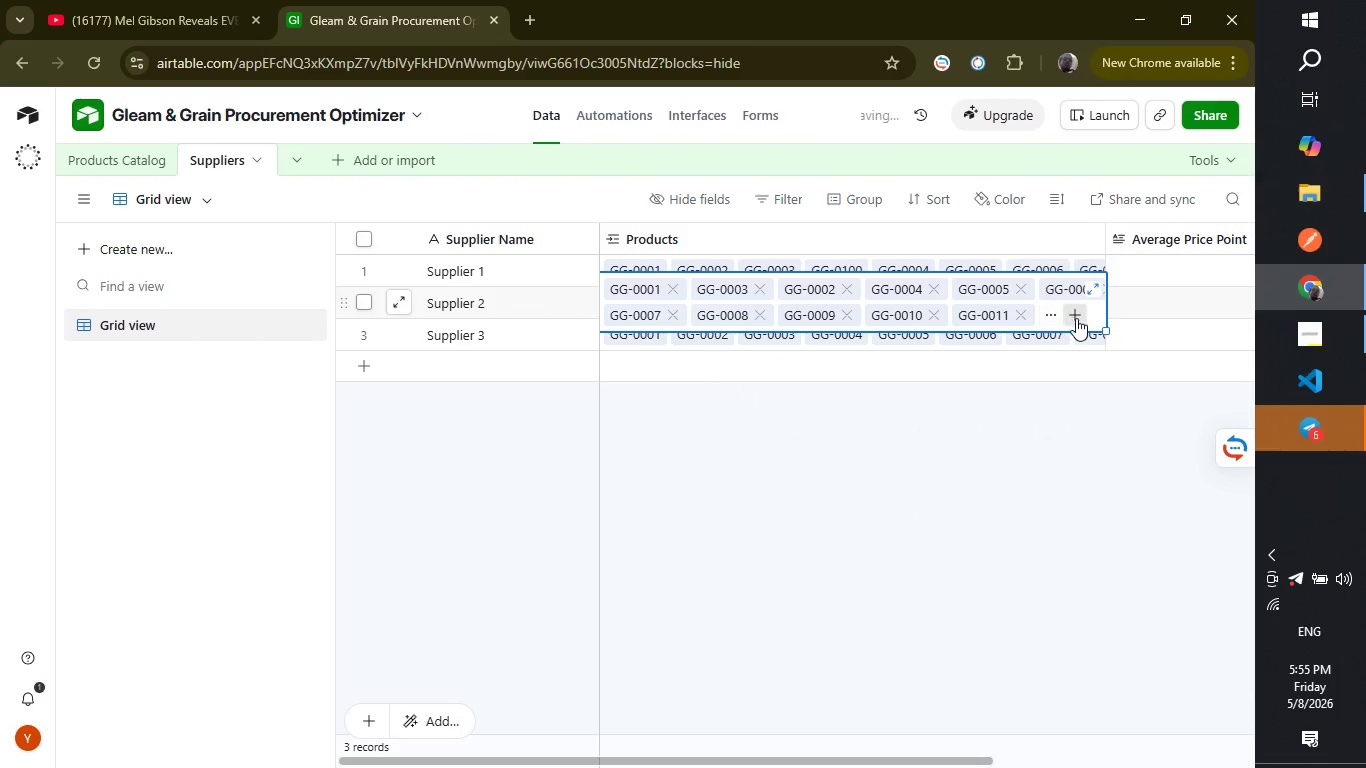 
left_click([1076, 318])
 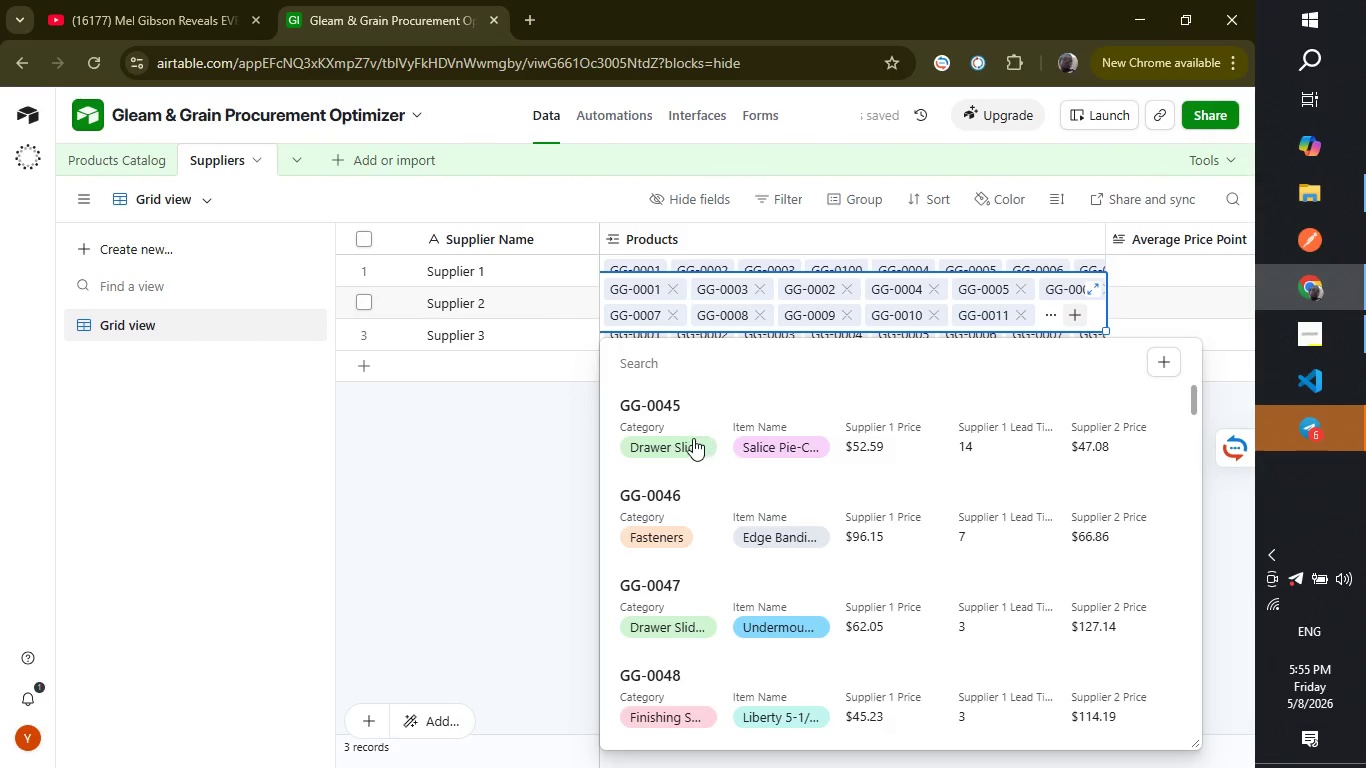 
left_click([684, 435])
 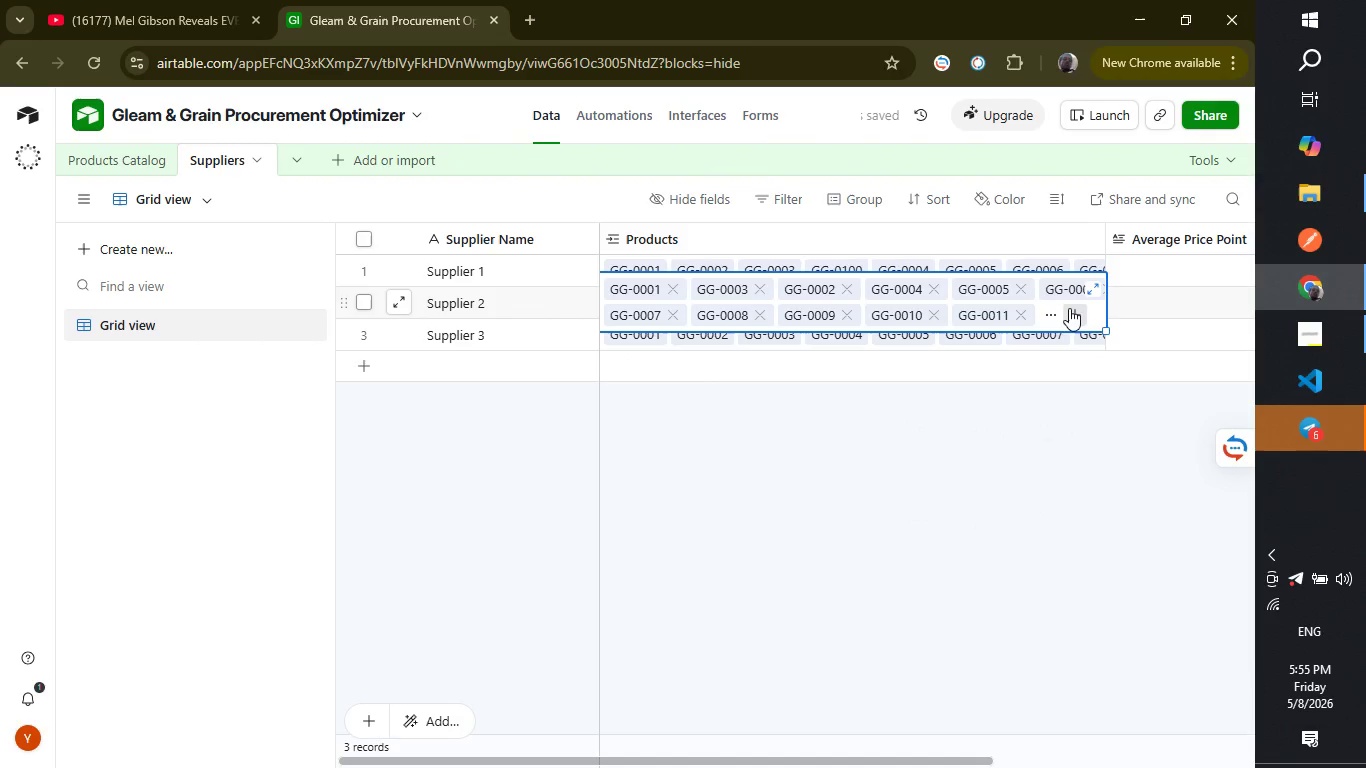 
left_click([1070, 313])
 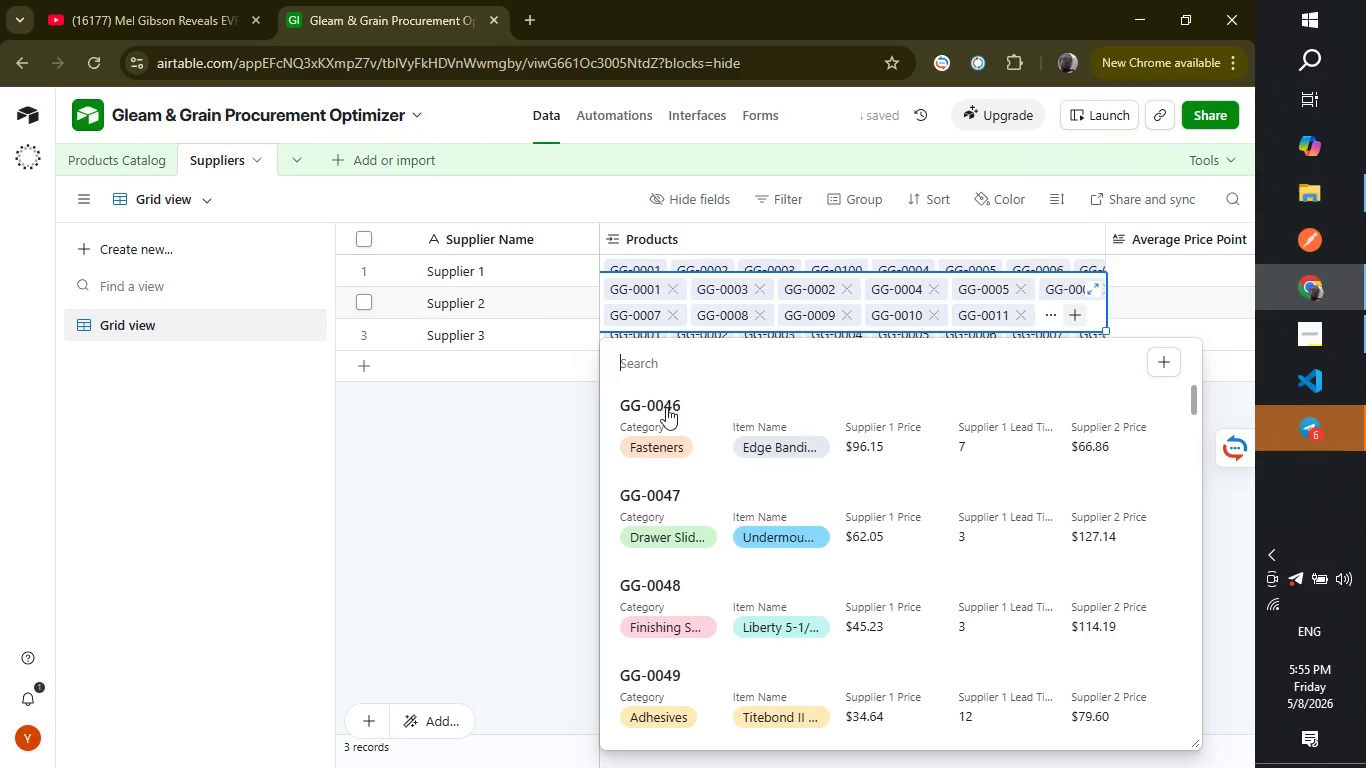 
left_click([663, 417])
 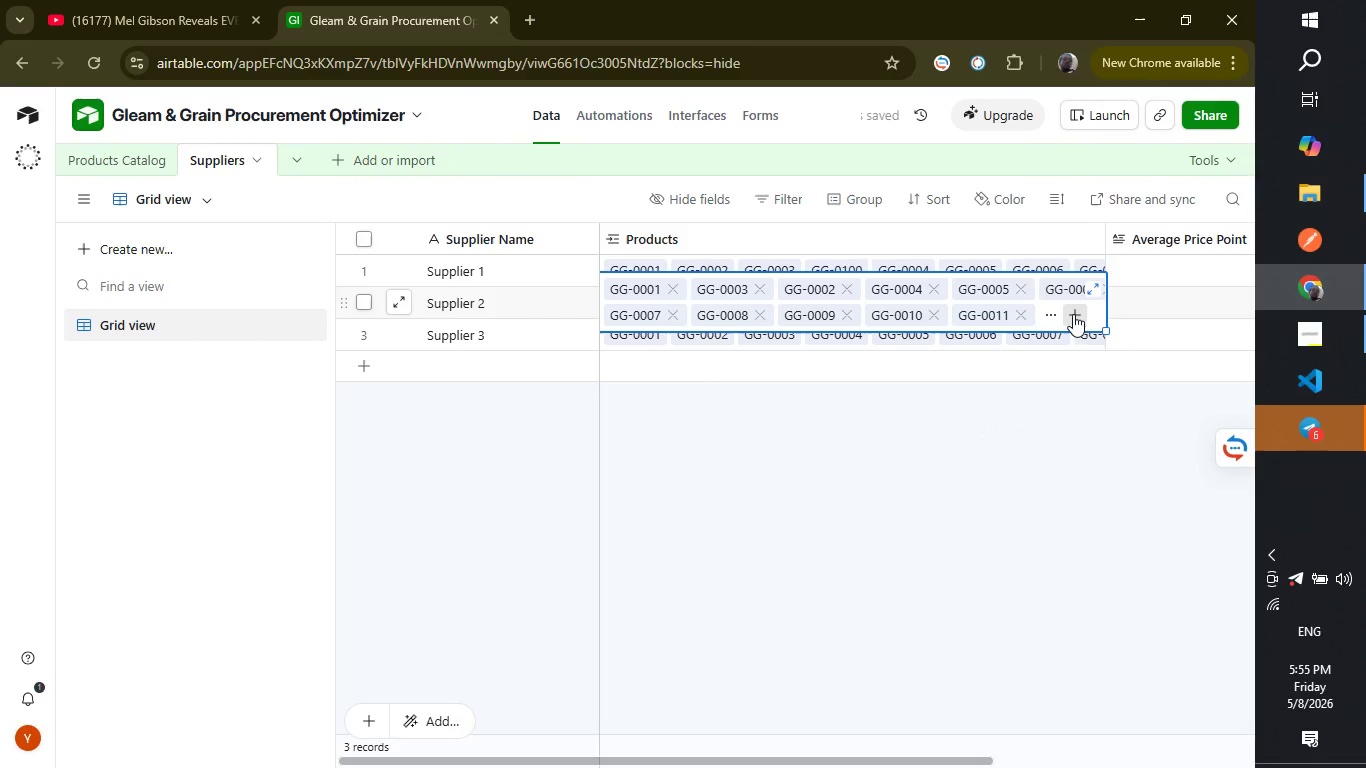 
left_click([1072, 317])
 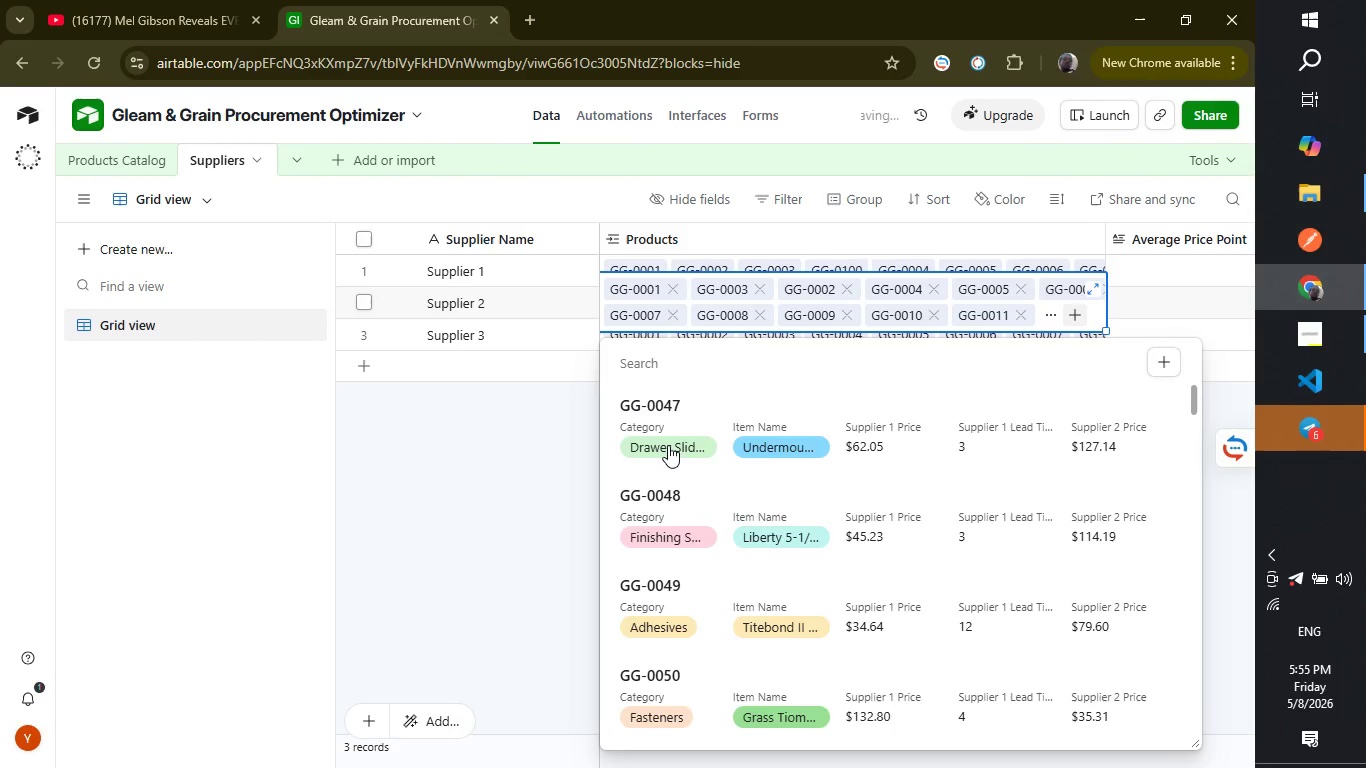 
left_click([667, 444])
 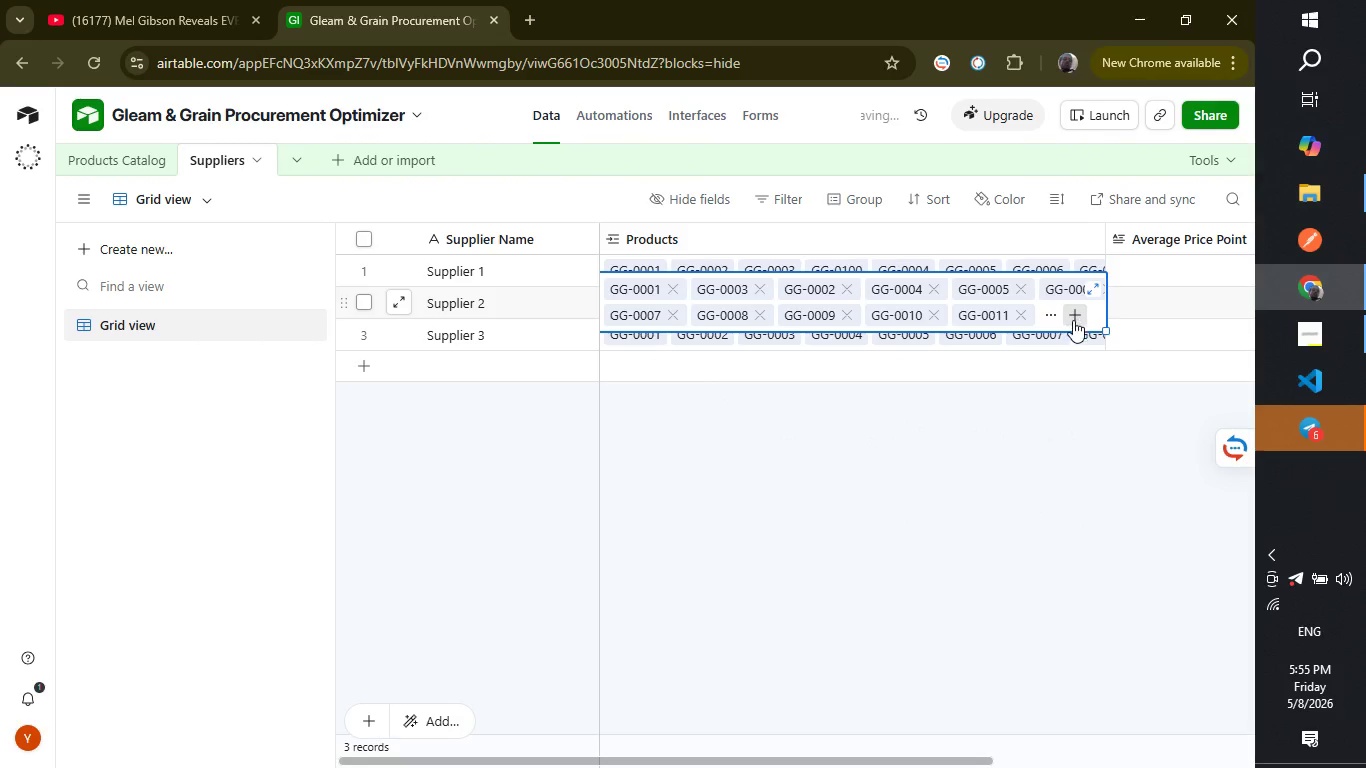 
left_click([1073, 320])
 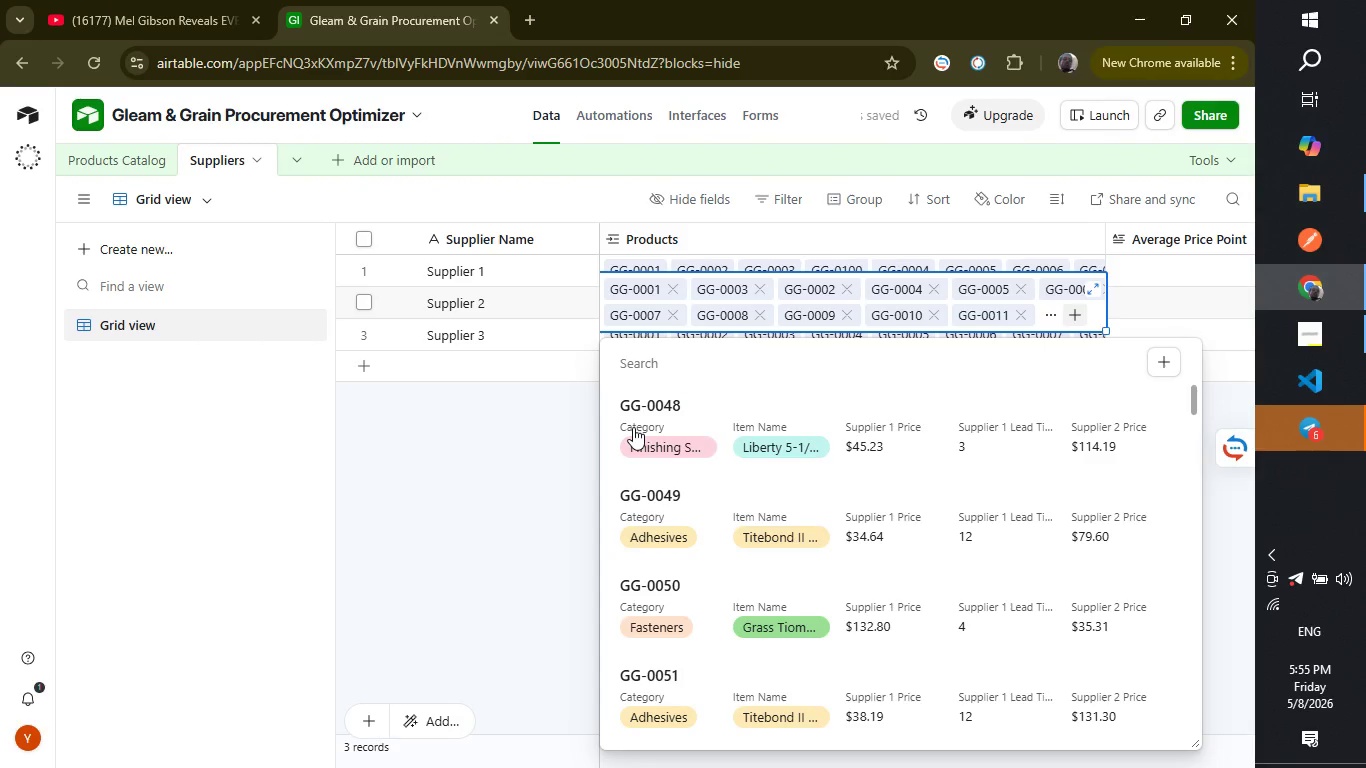 
left_click([633, 427])
 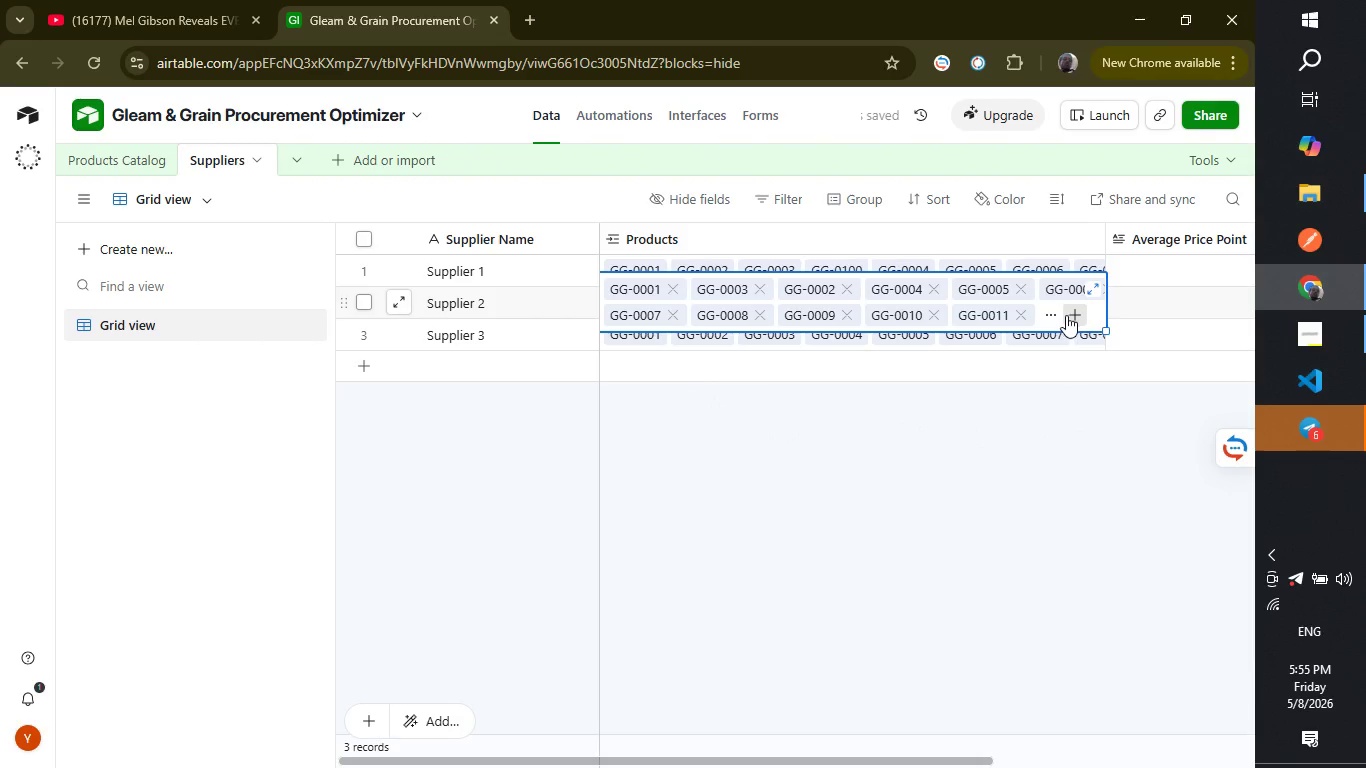 
left_click([1068, 315])
 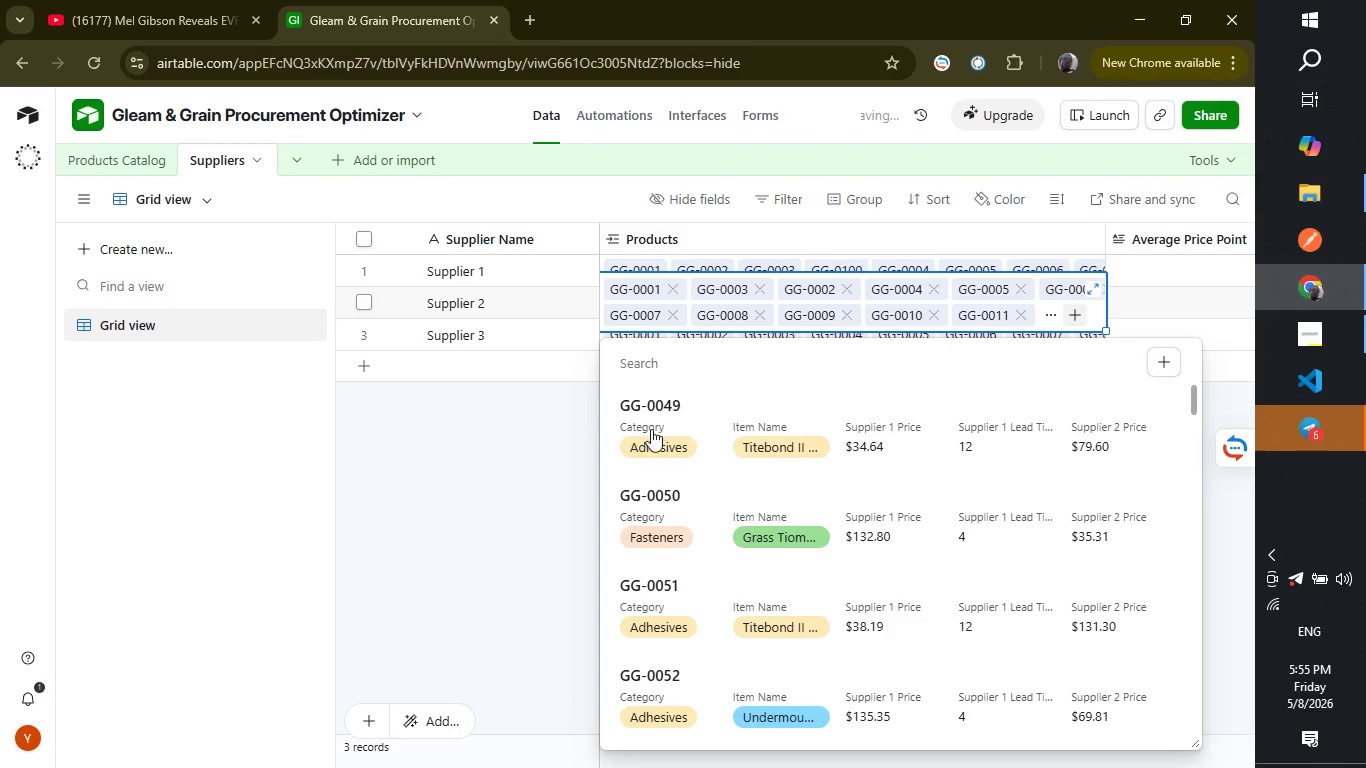 
left_click([651, 430])
 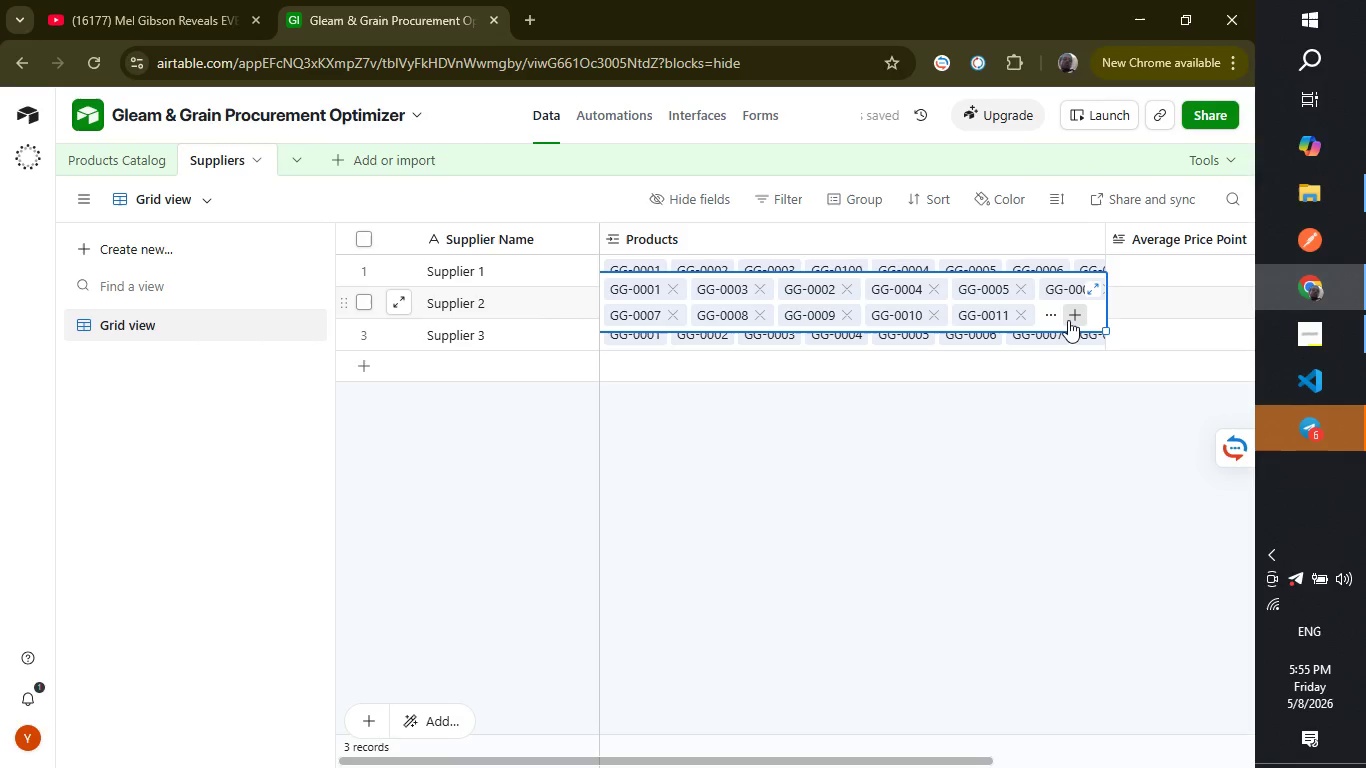 
left_click([1068, 320])
 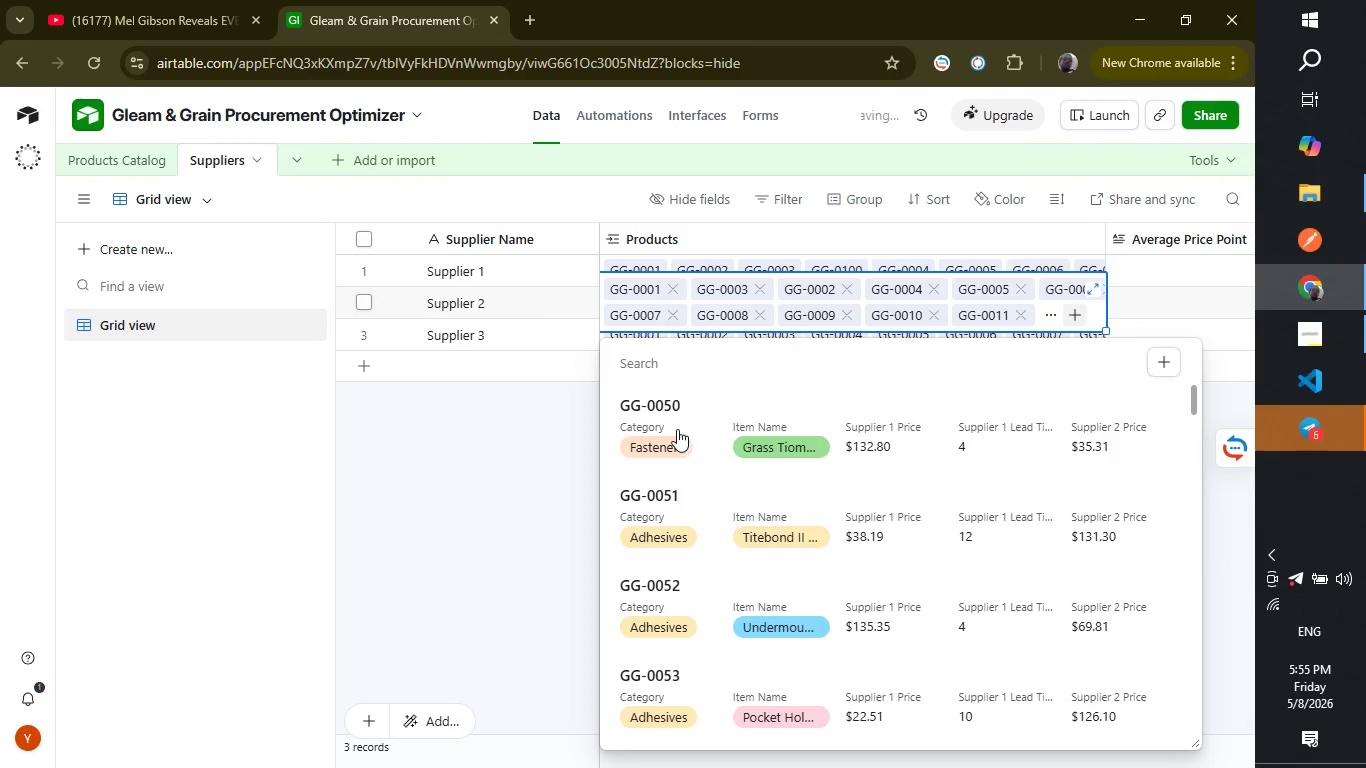 
left_click([677, 429])
 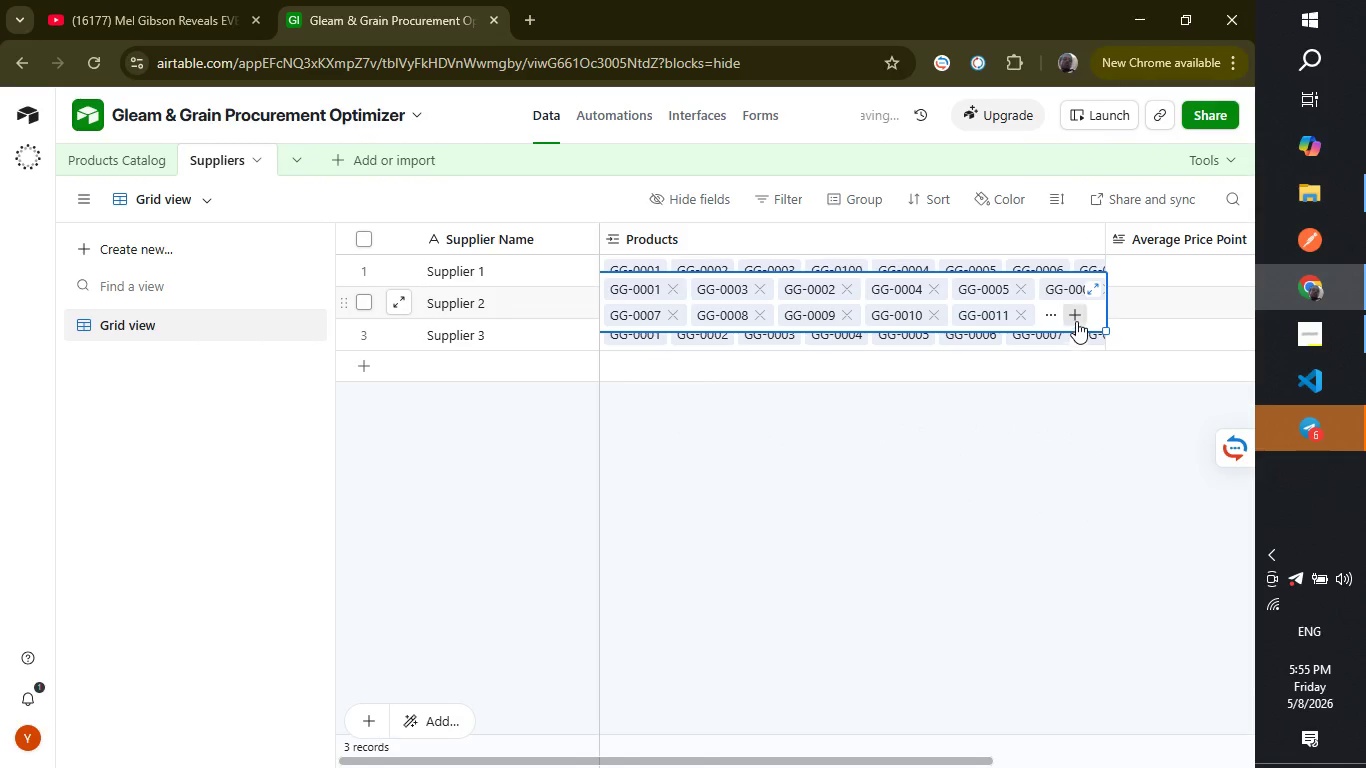 
left_click([1076, 318])
 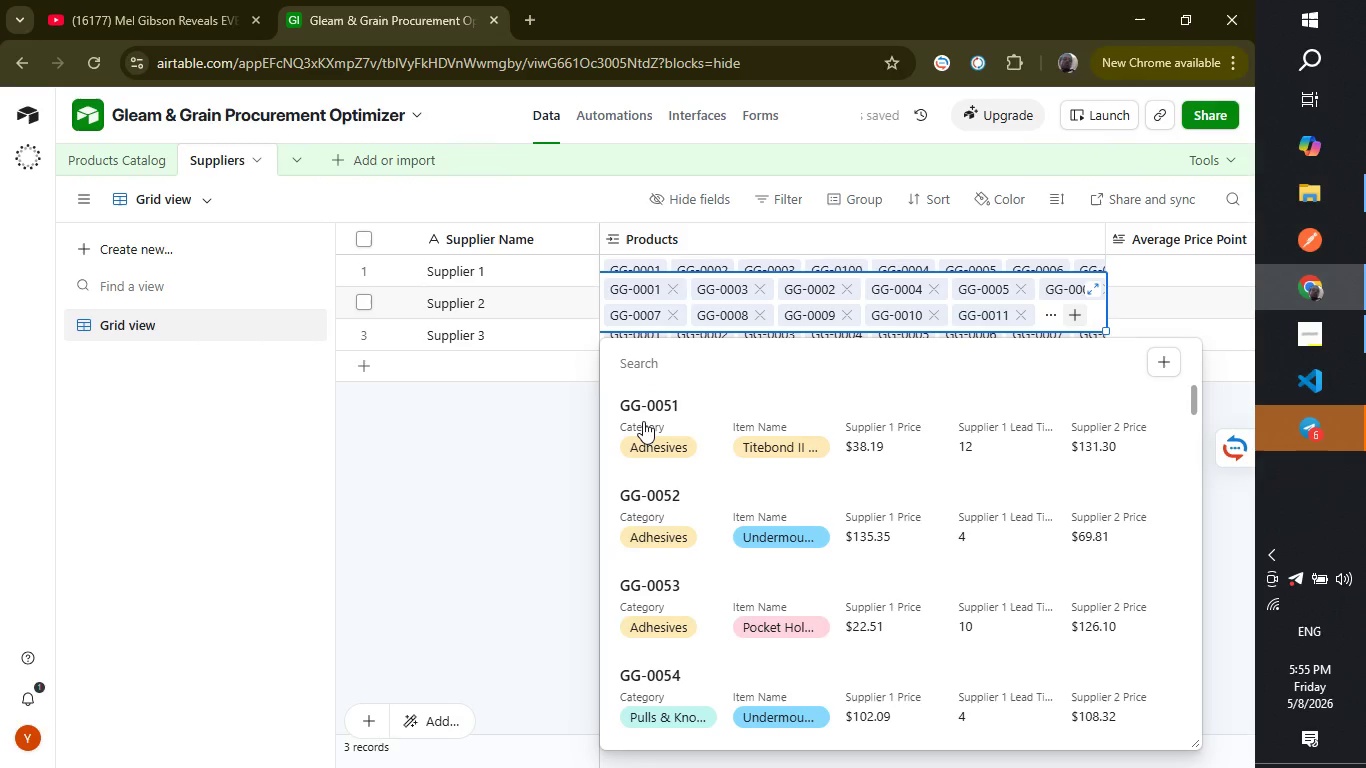 
left_click([643, 421])
 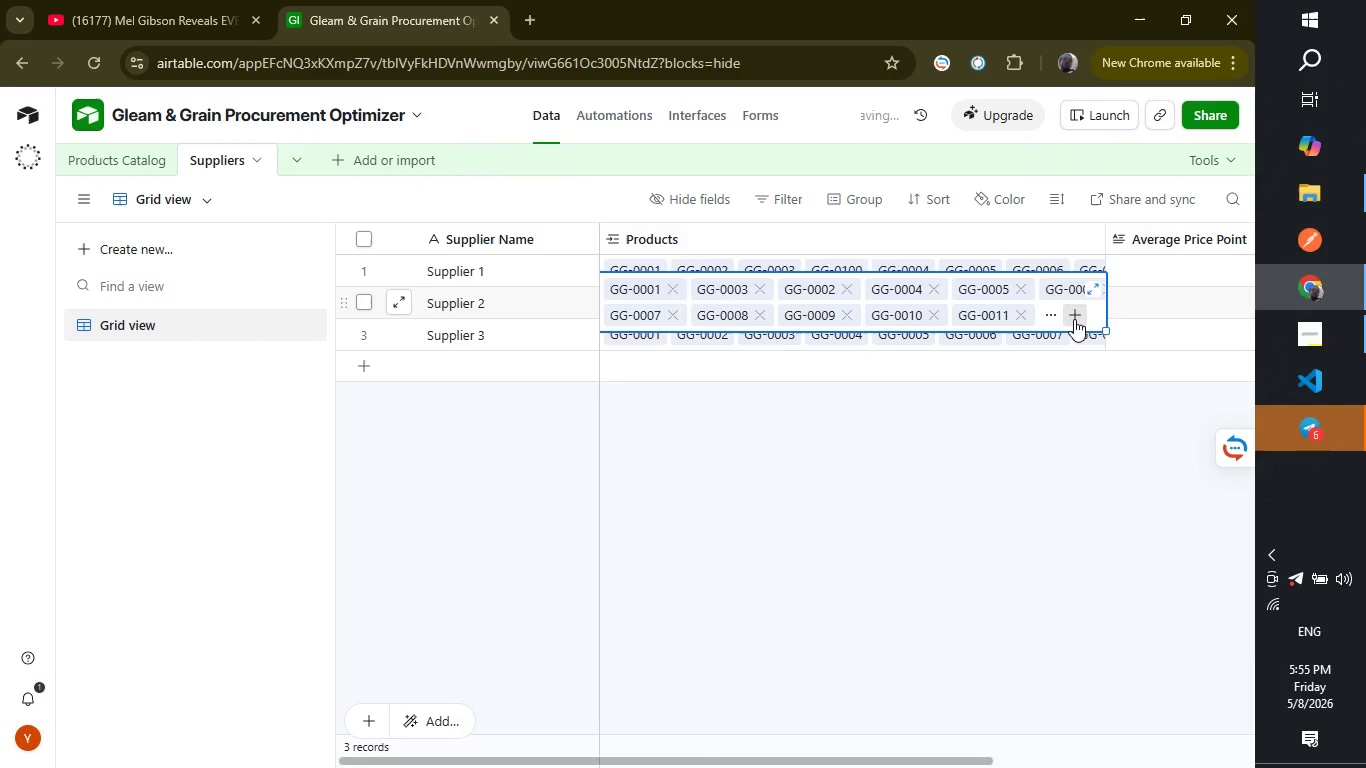 
left_click([1075, 317])
 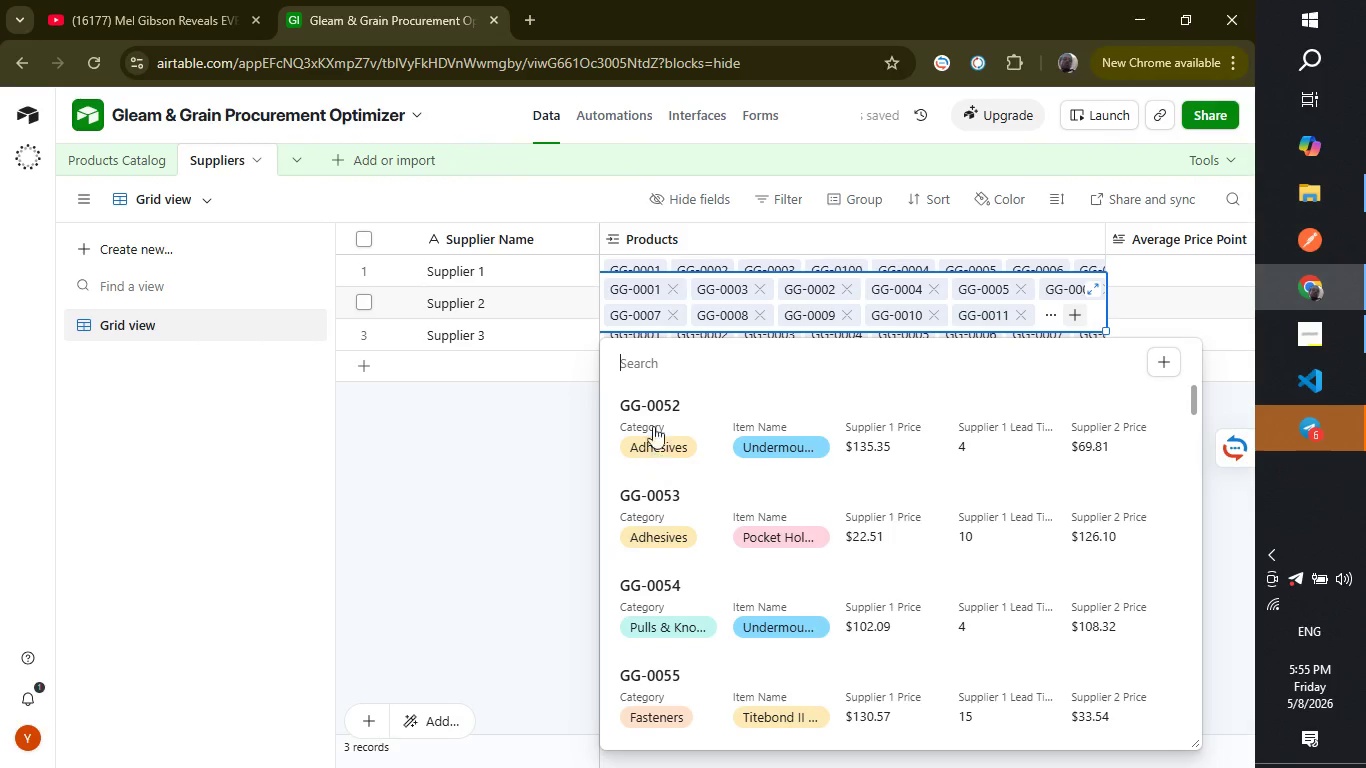 
left_click([657, 417])
 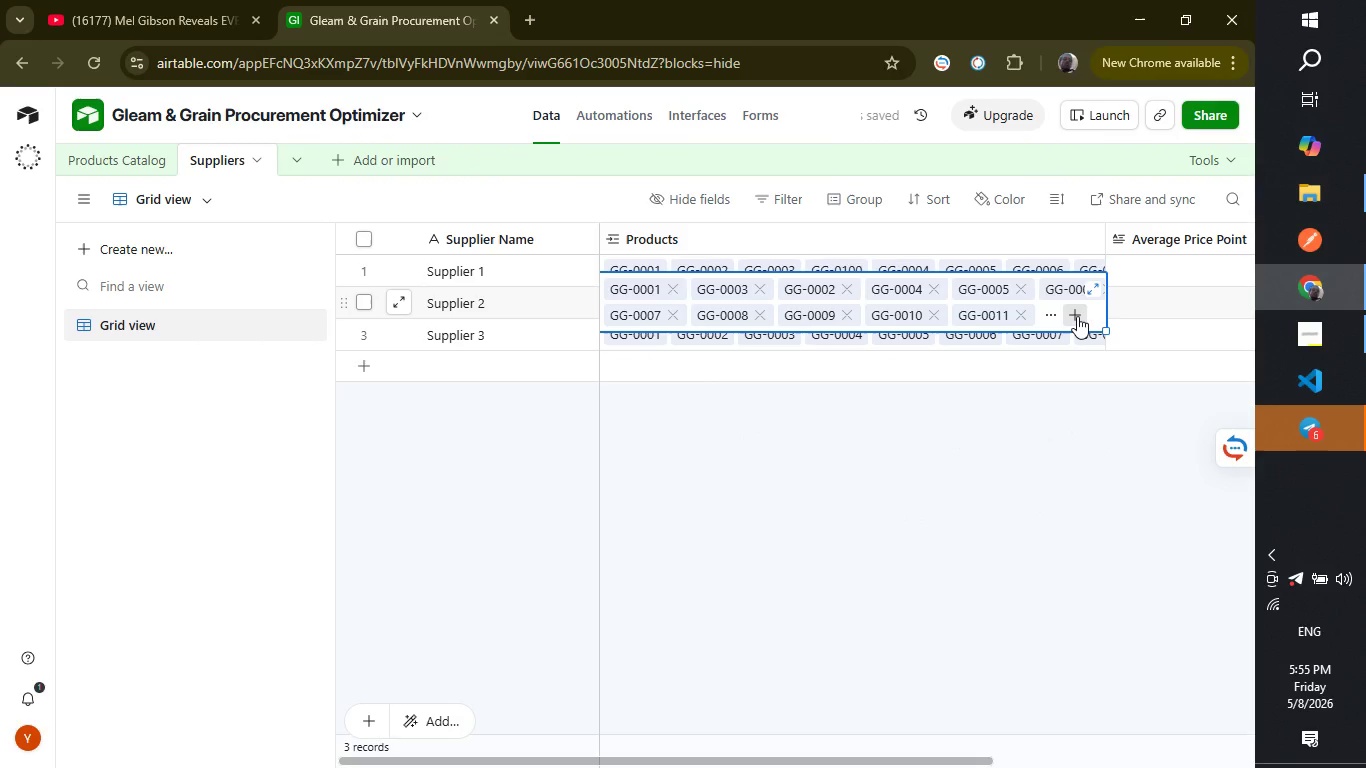 
left_click([1076, 316])
 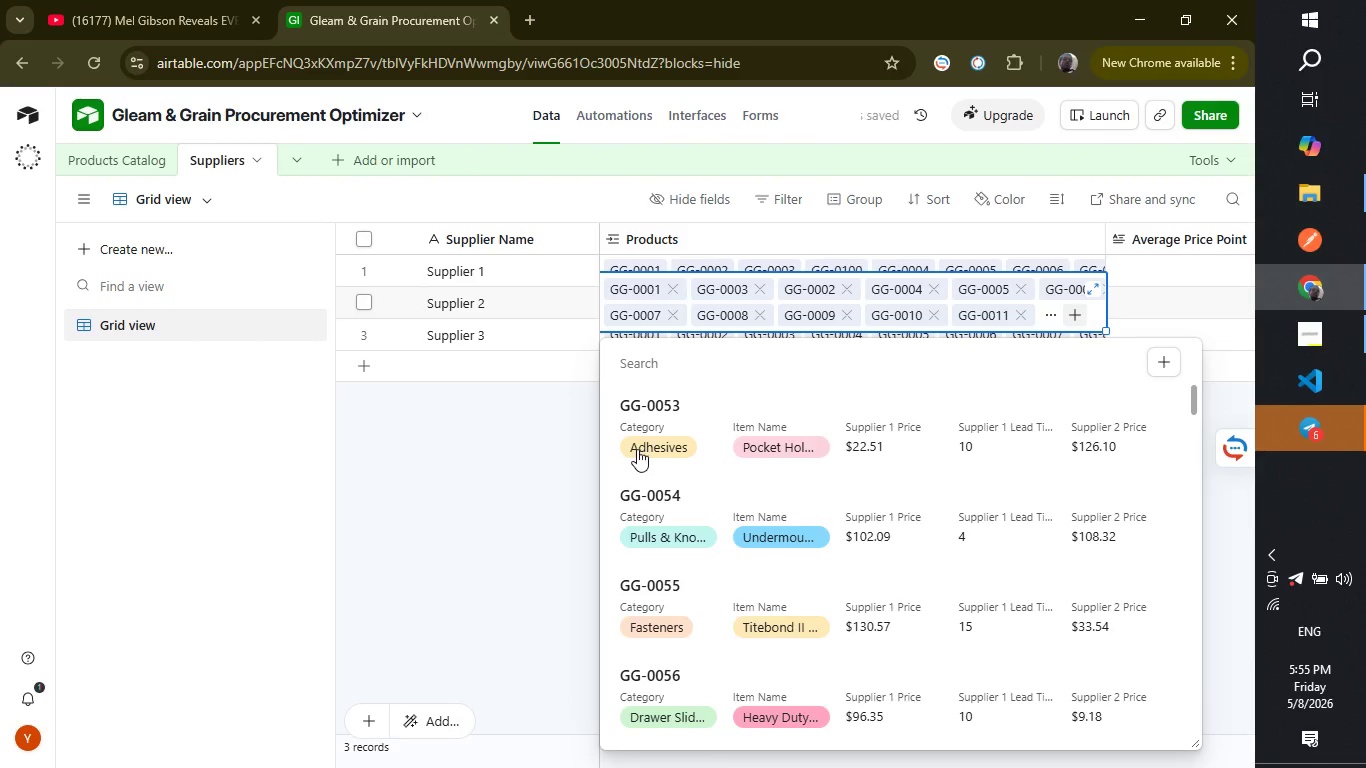 
left_click([637, 449])
 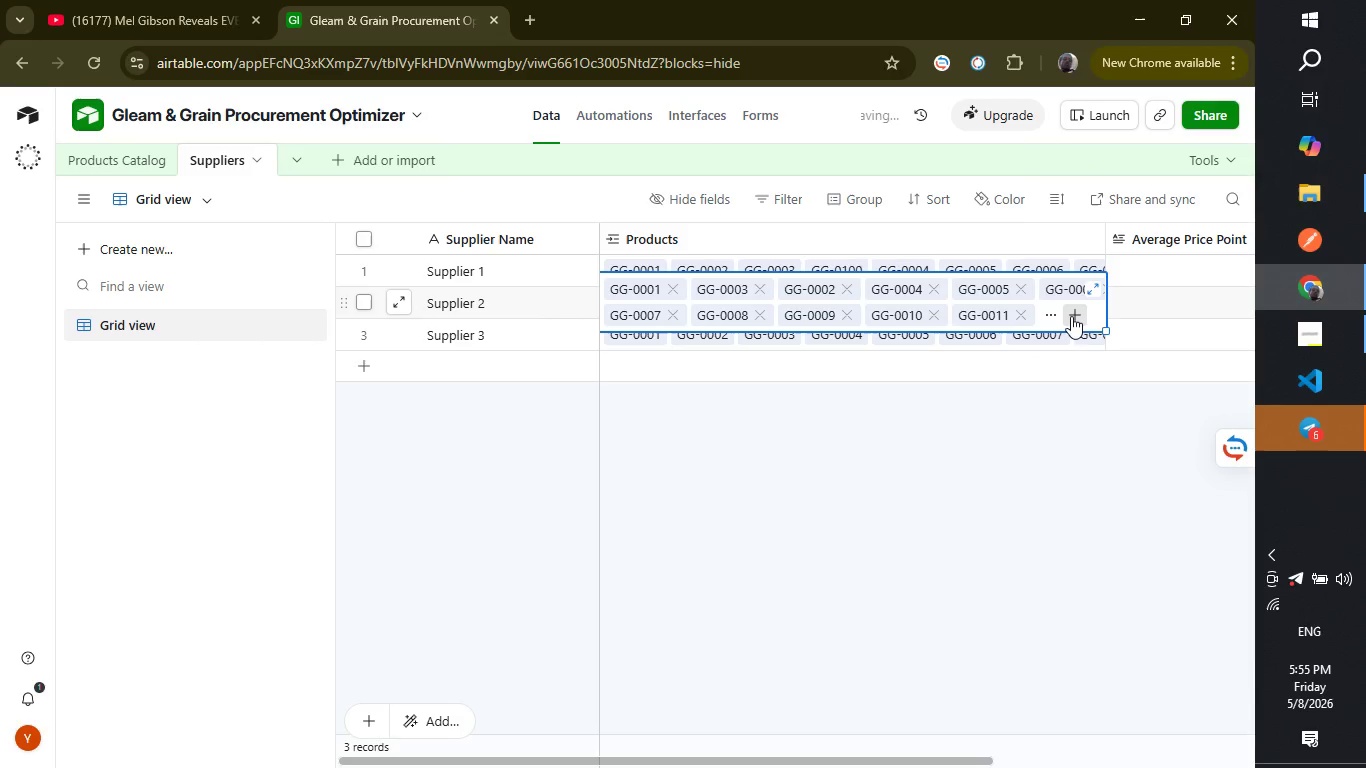 
left_click([1071, 317])
 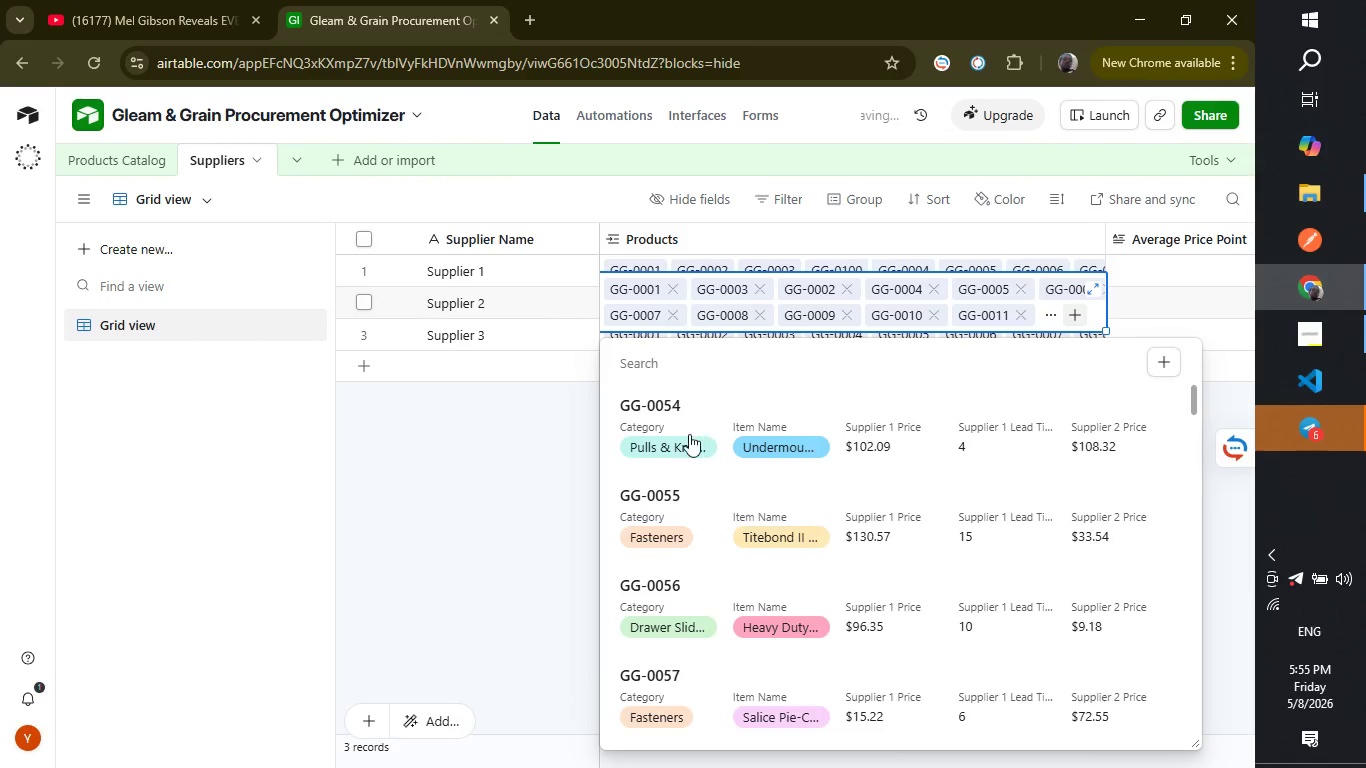 
left_click([689, 434])
 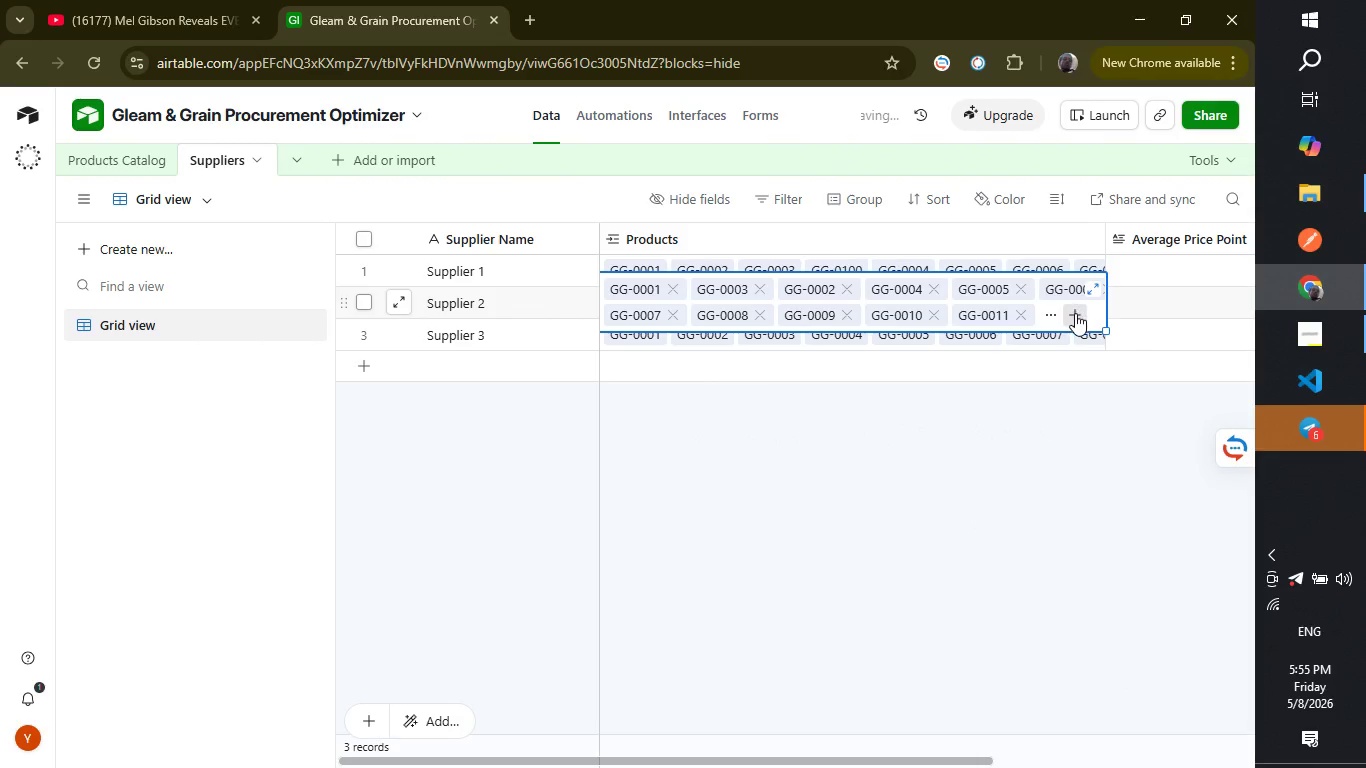 
left_click([1075, 313])
 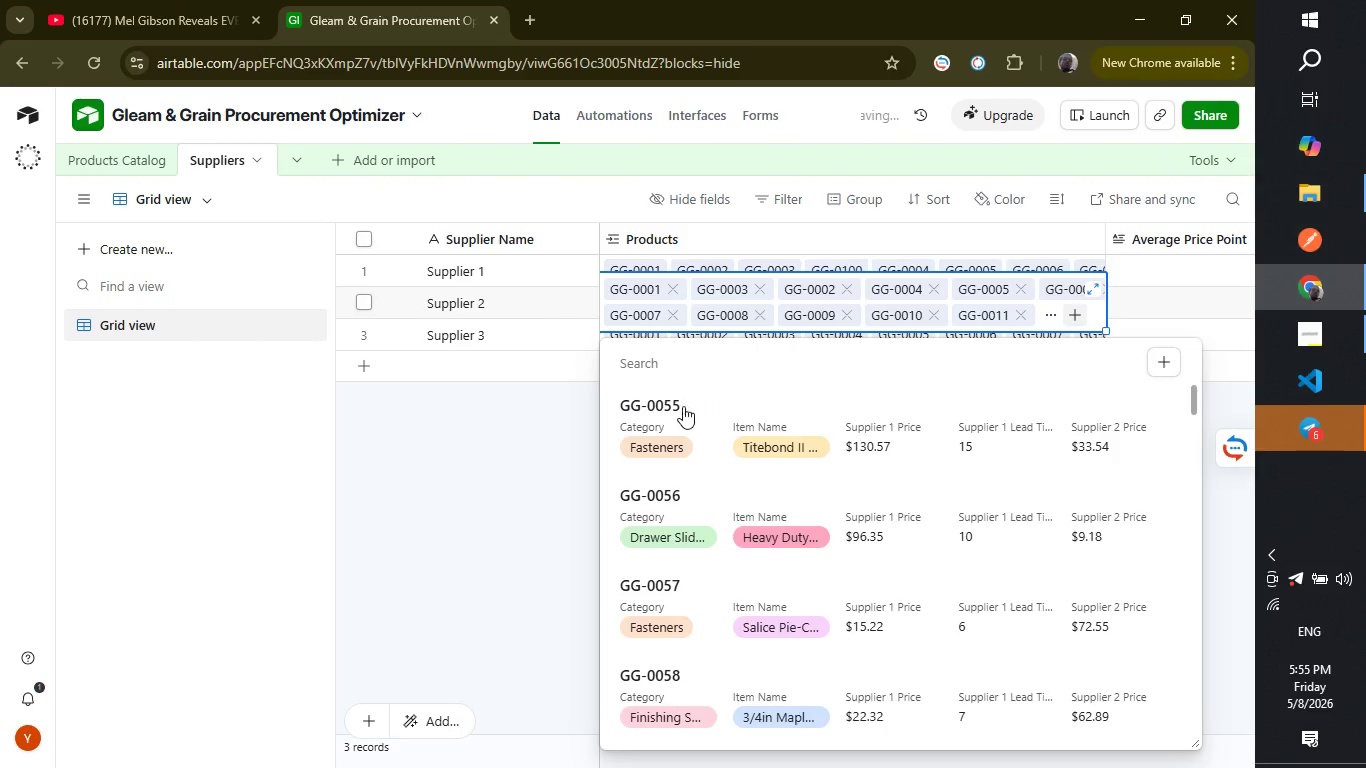 
left_click([679, 413])
 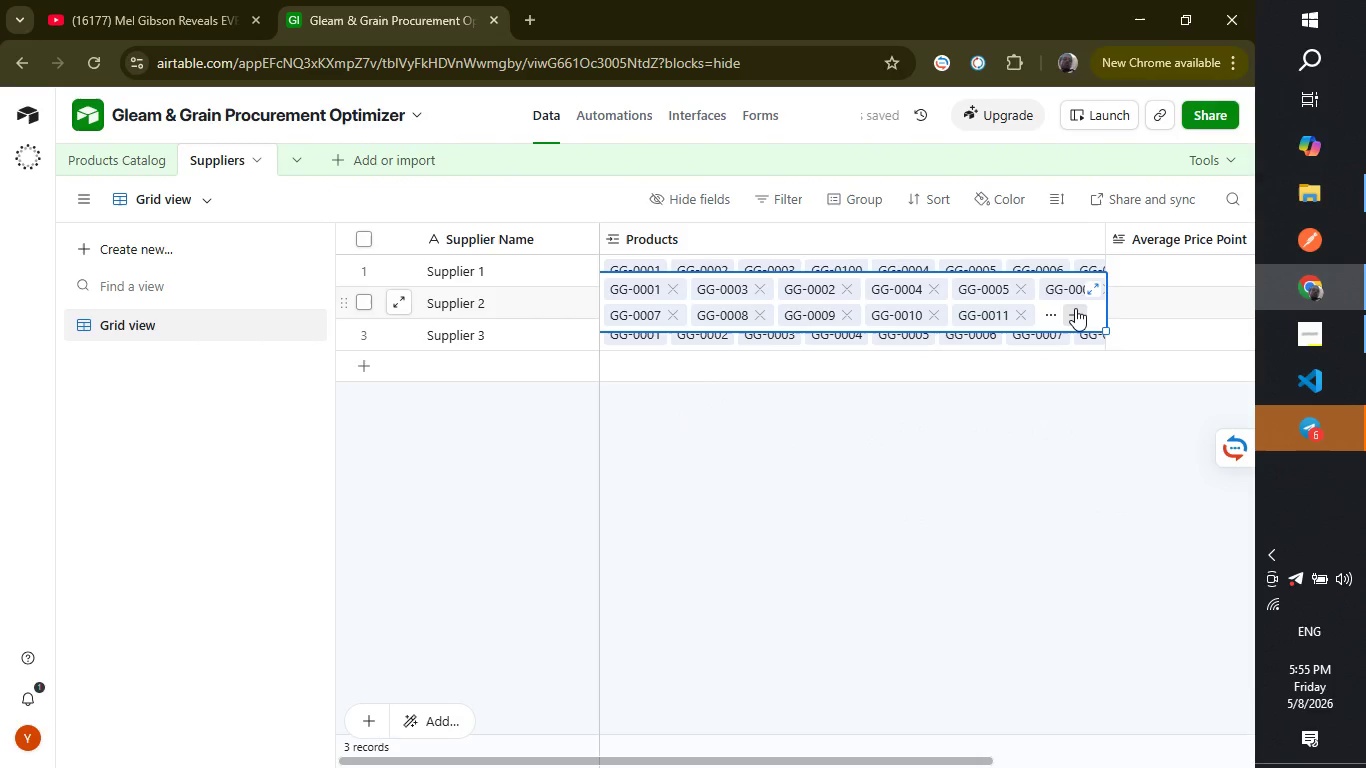 
left_click([1075, 308])
 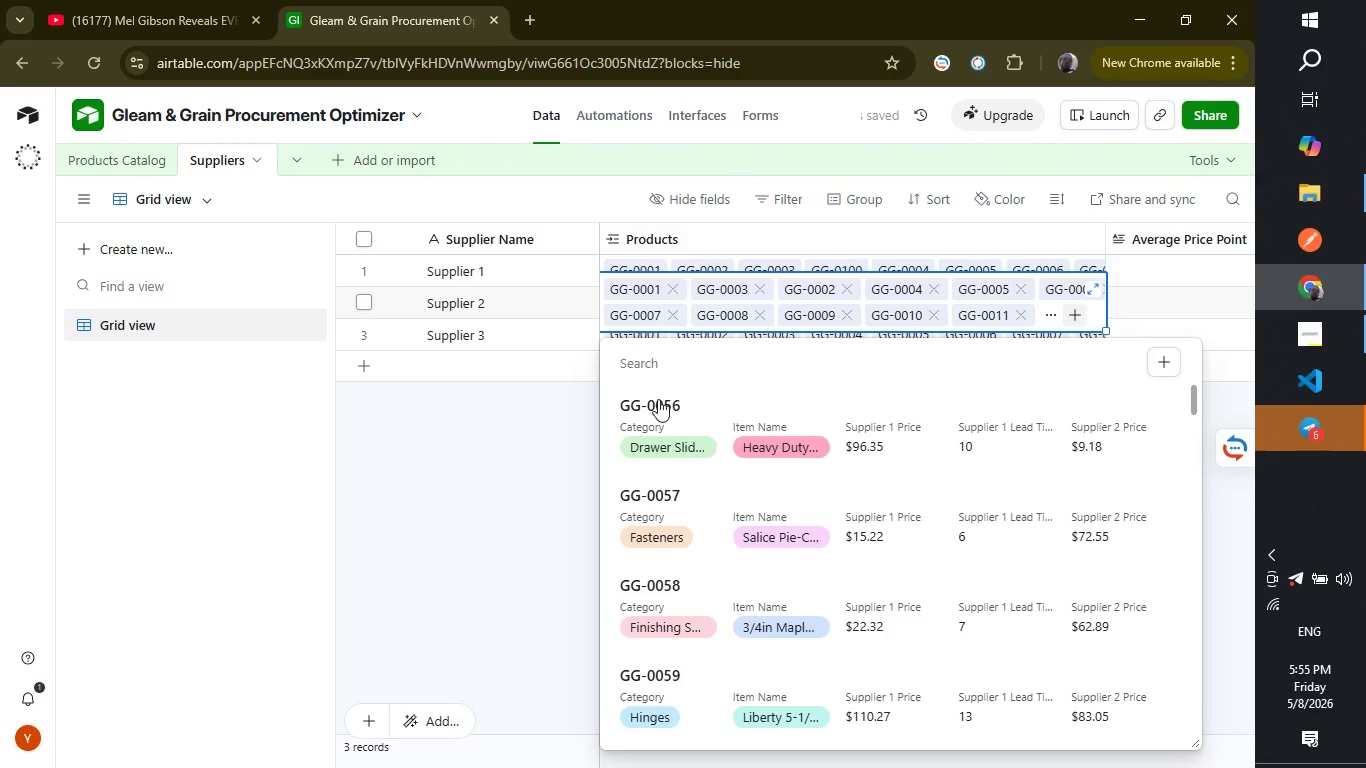 
left_click([657, 419])
 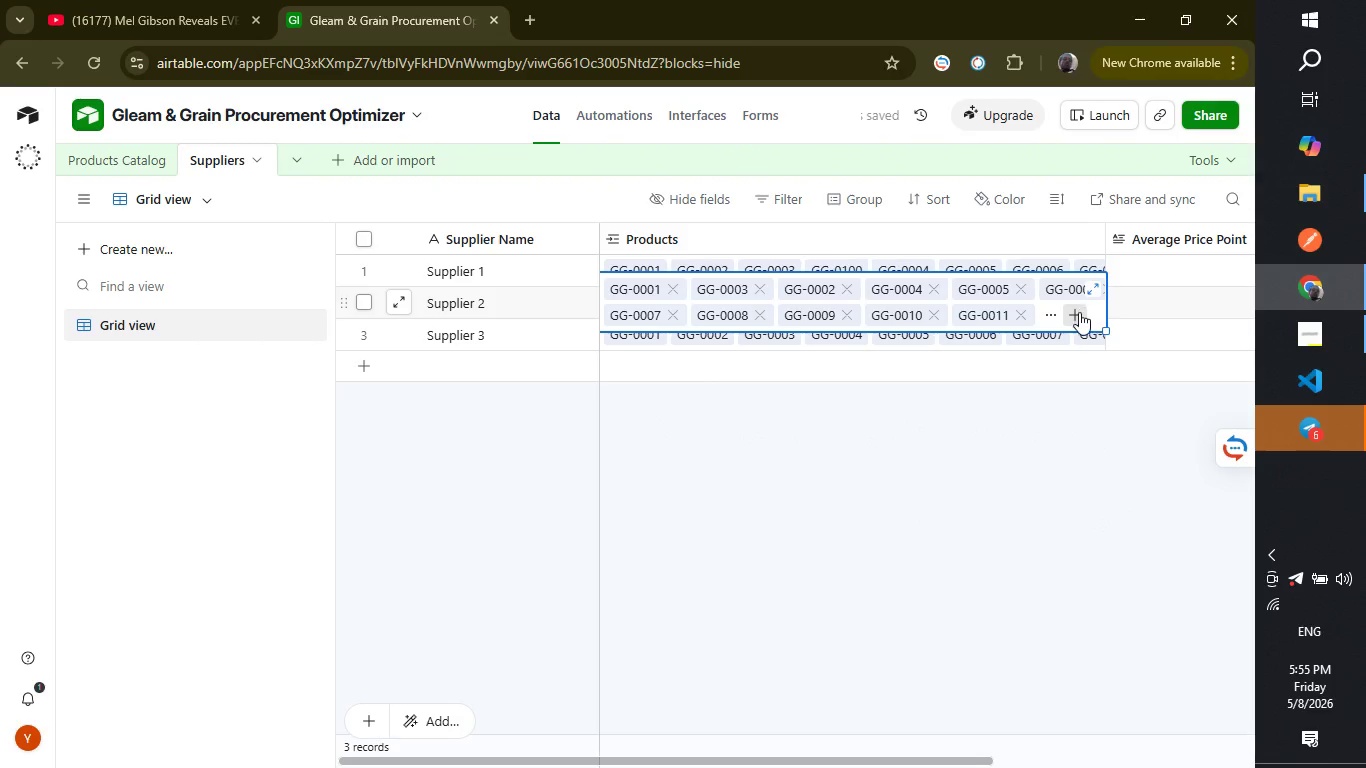 
left_click([1077, 317])
 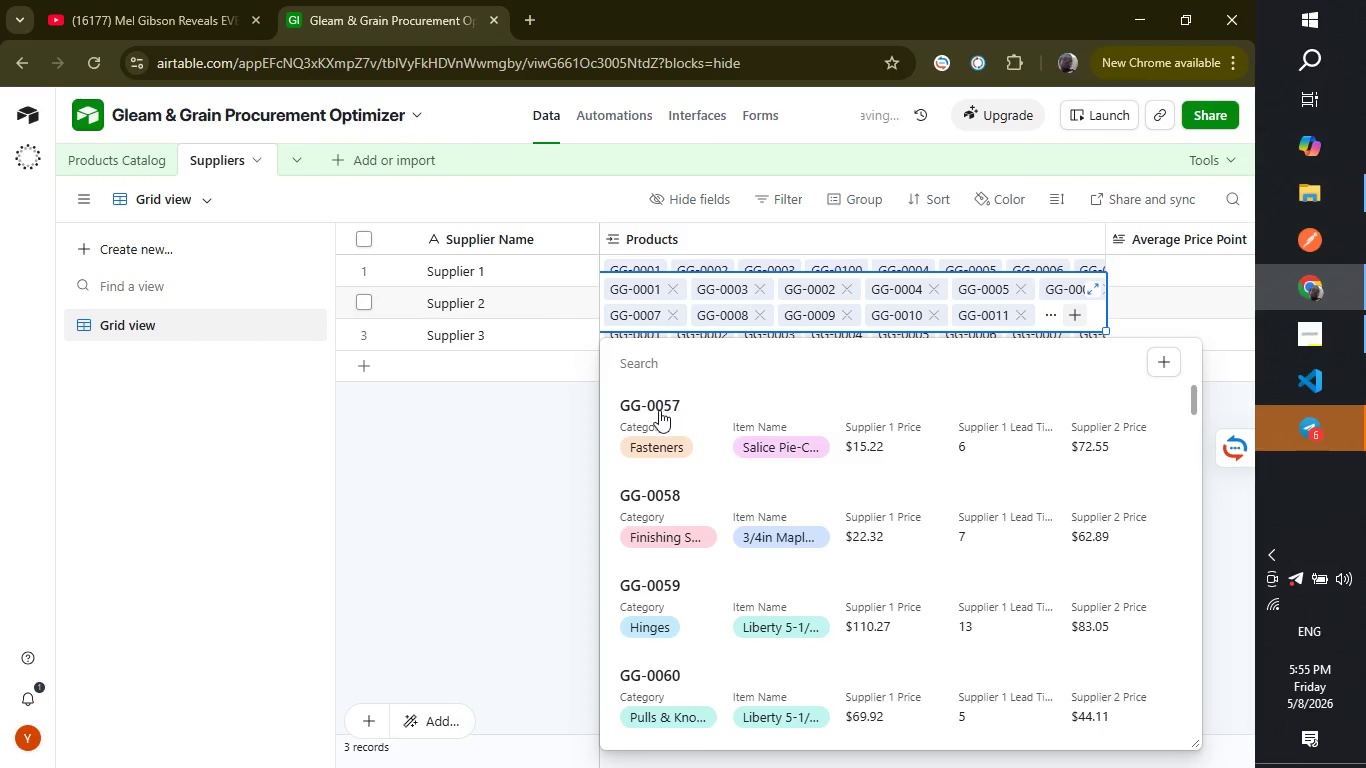 
left_click([659, 410])
 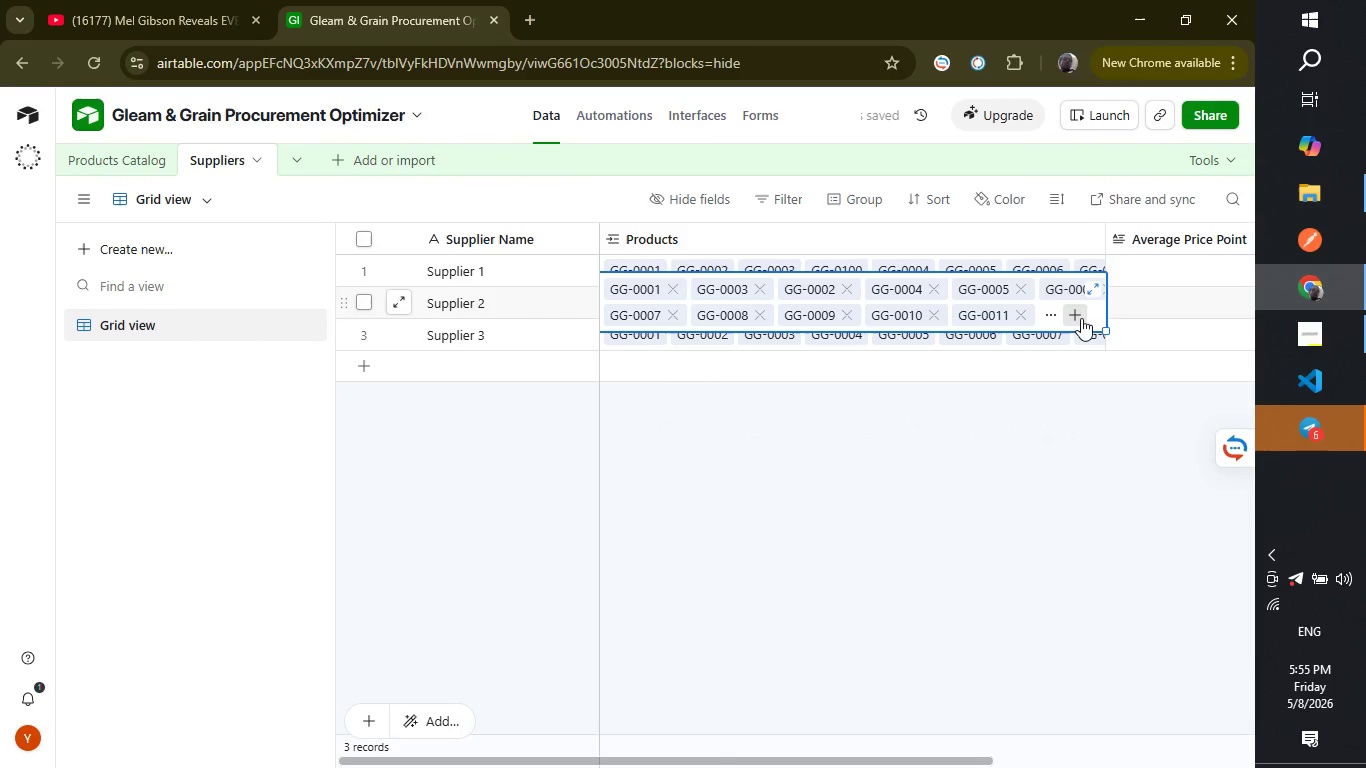 
left_click([1079, 318])
 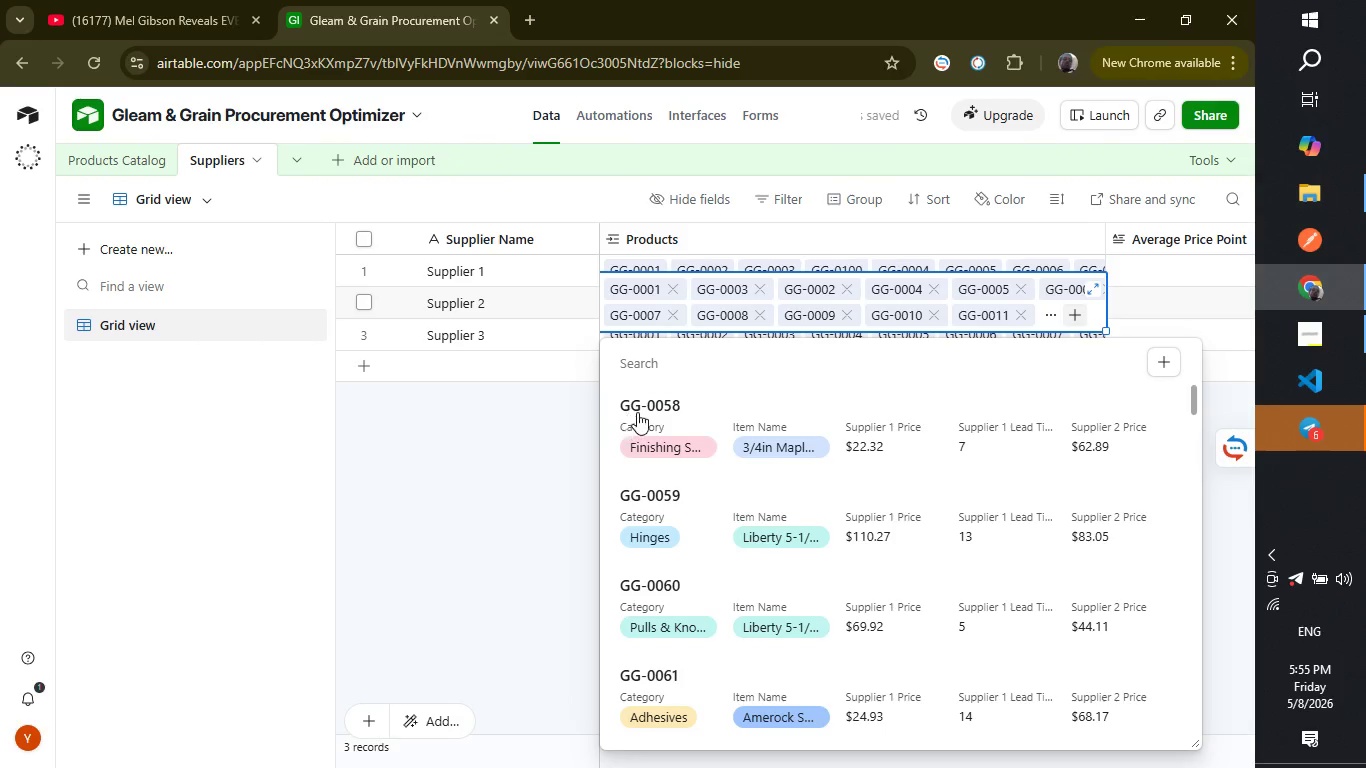 
left_click([648, 416])
 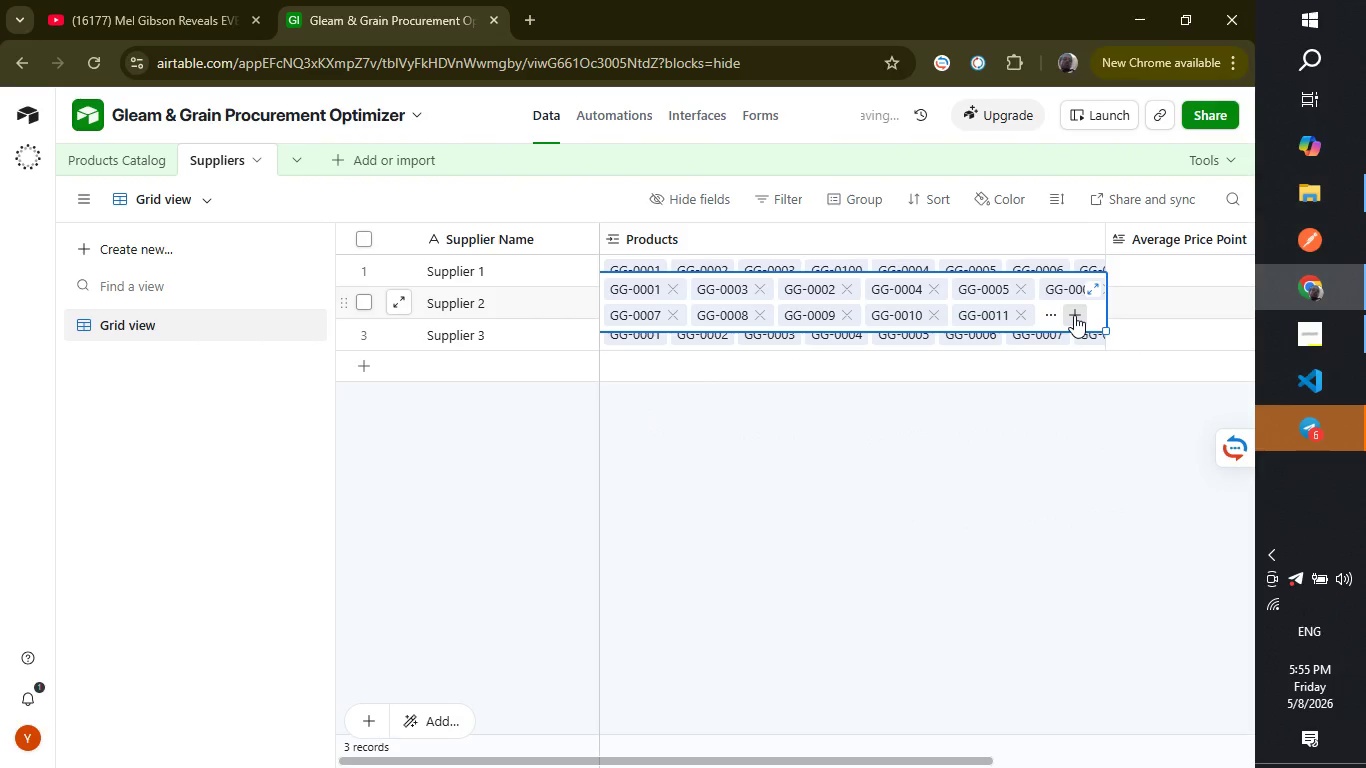 
left_click([1074, 315])
 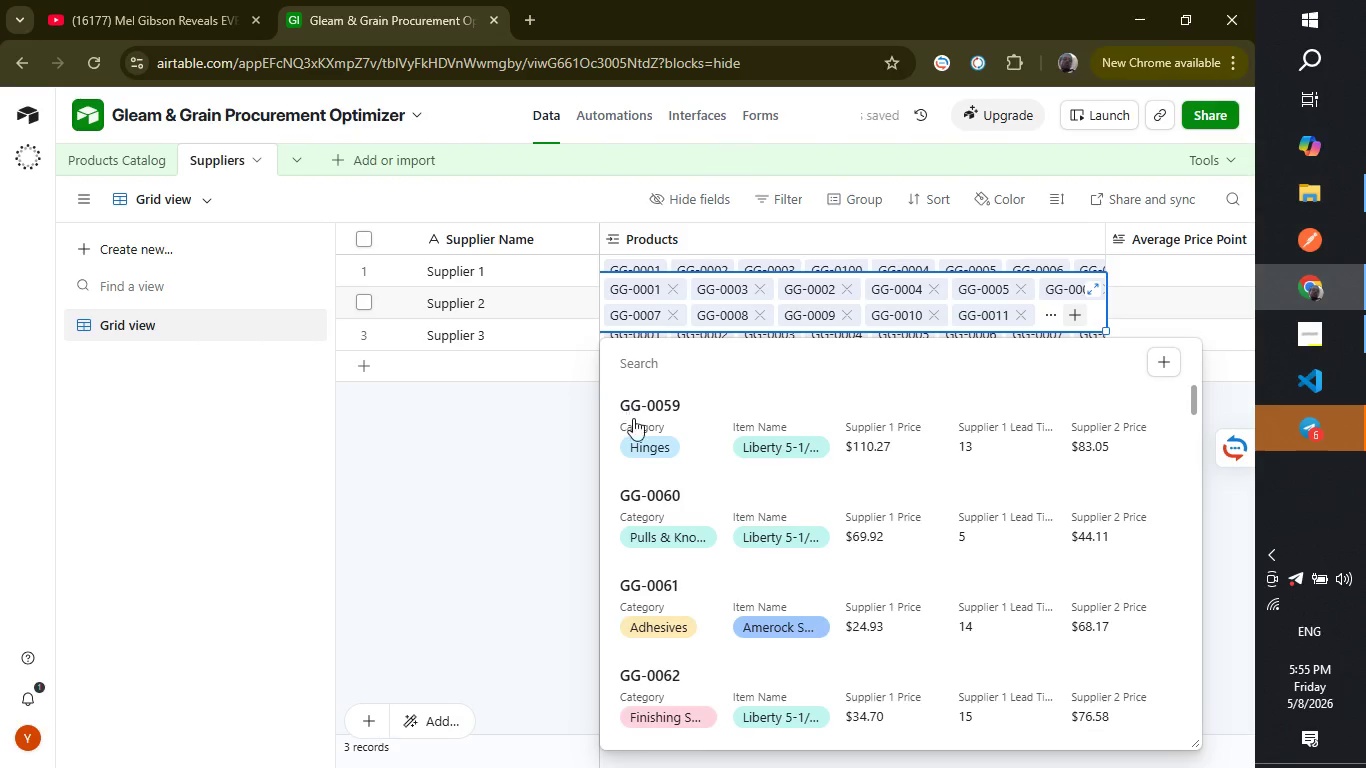 
left_click([640, 427])
 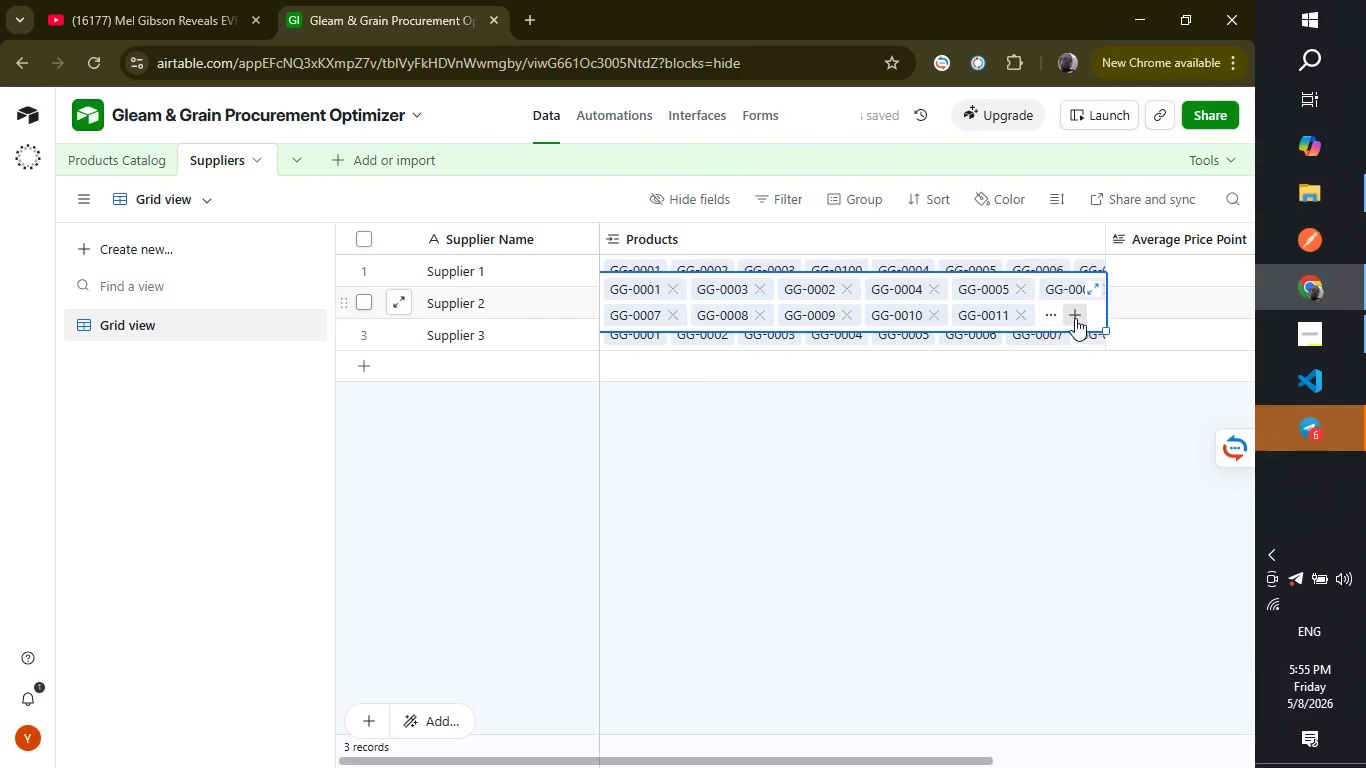 
left_click([1077, 318])
 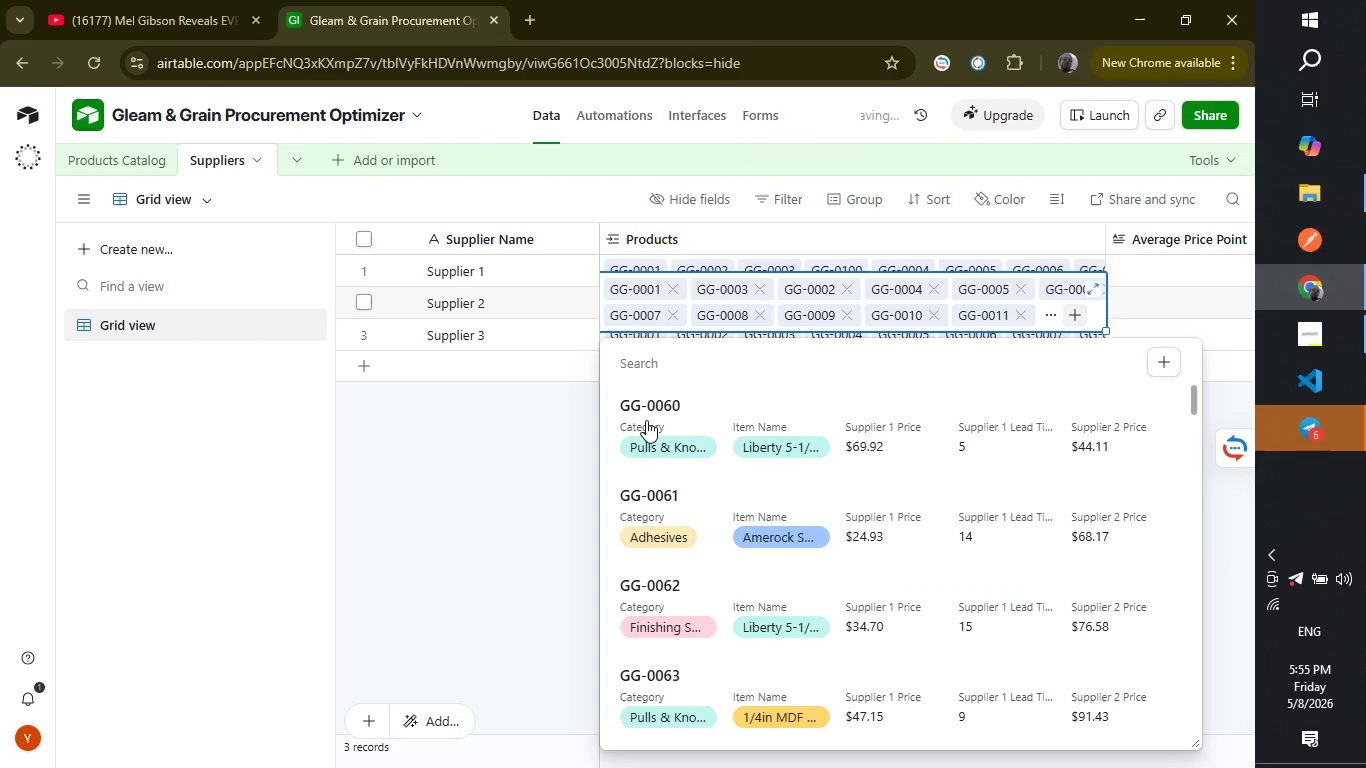 
left_click([651, 423])
 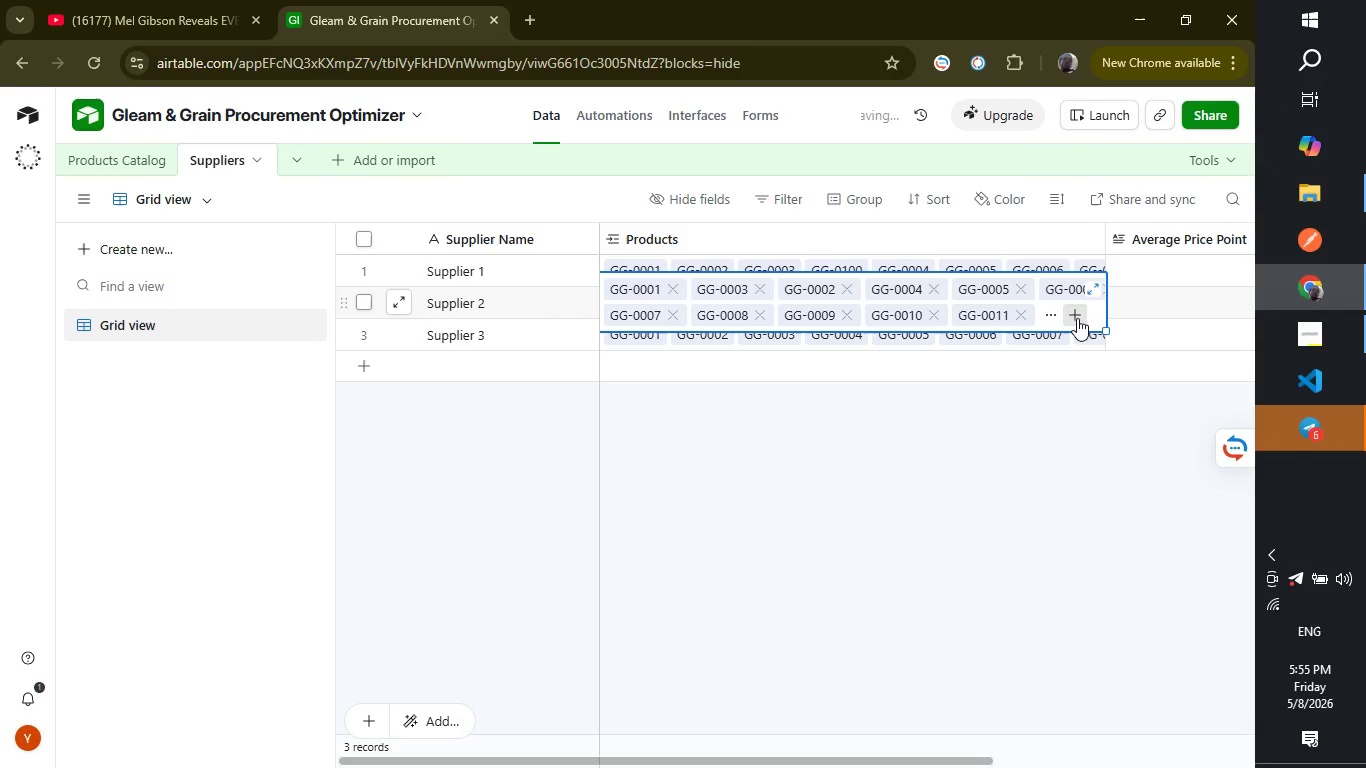 
left_click([1077, 317])
 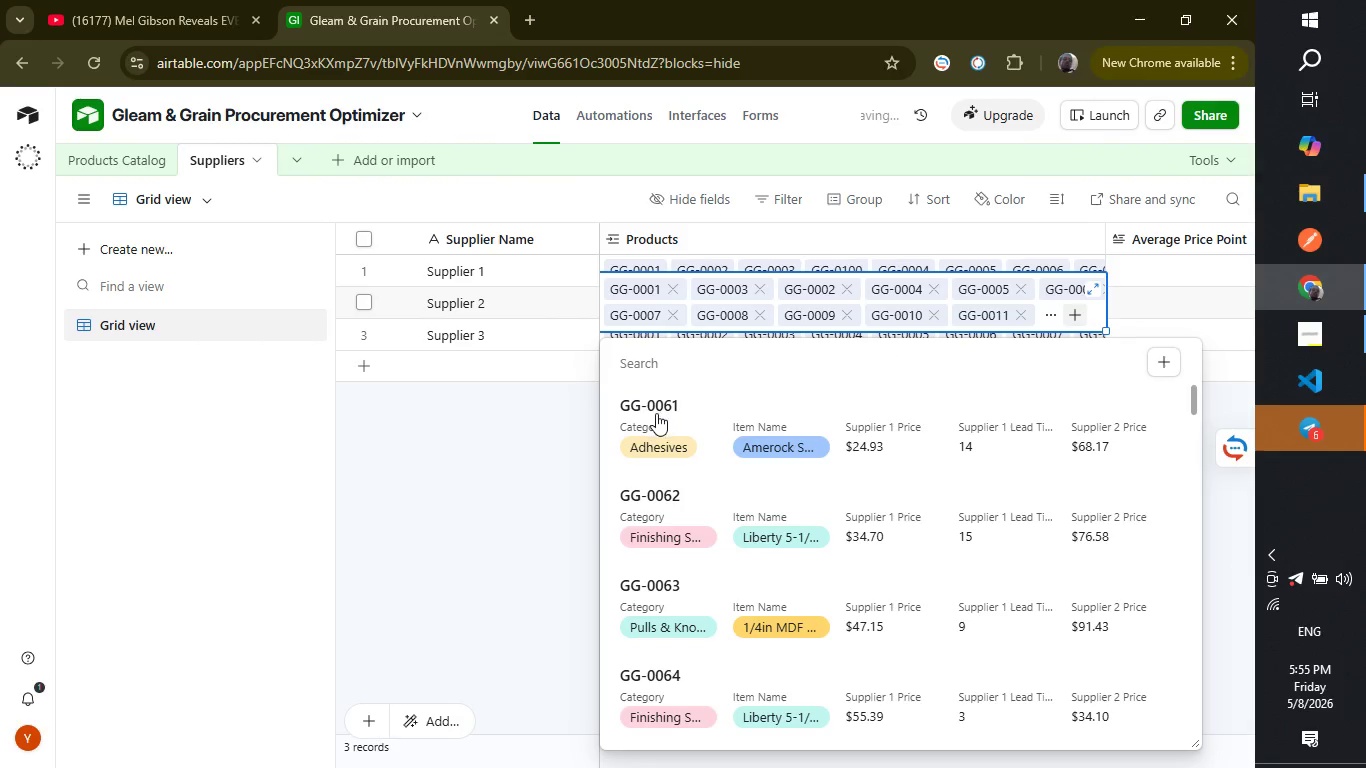 
left_click([656, 413])
 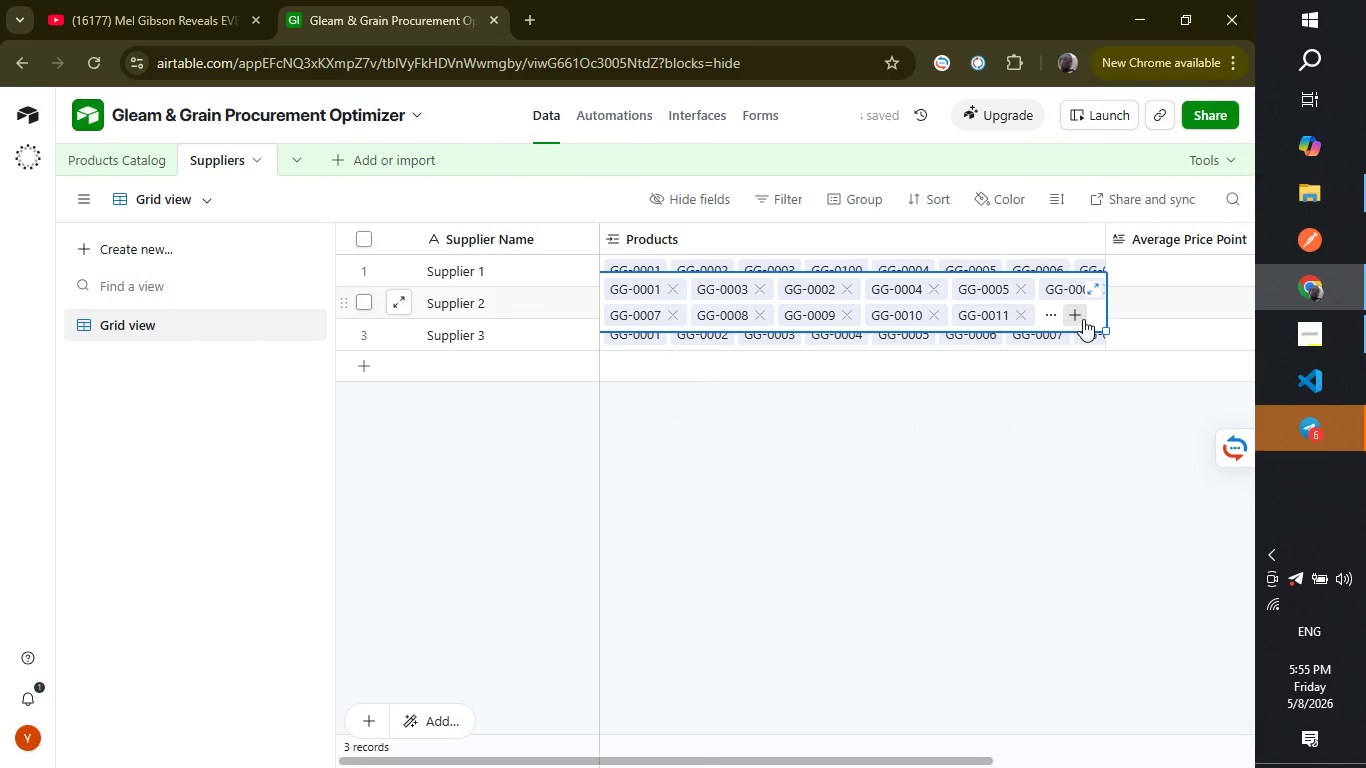 
left_click([1071, 320])
 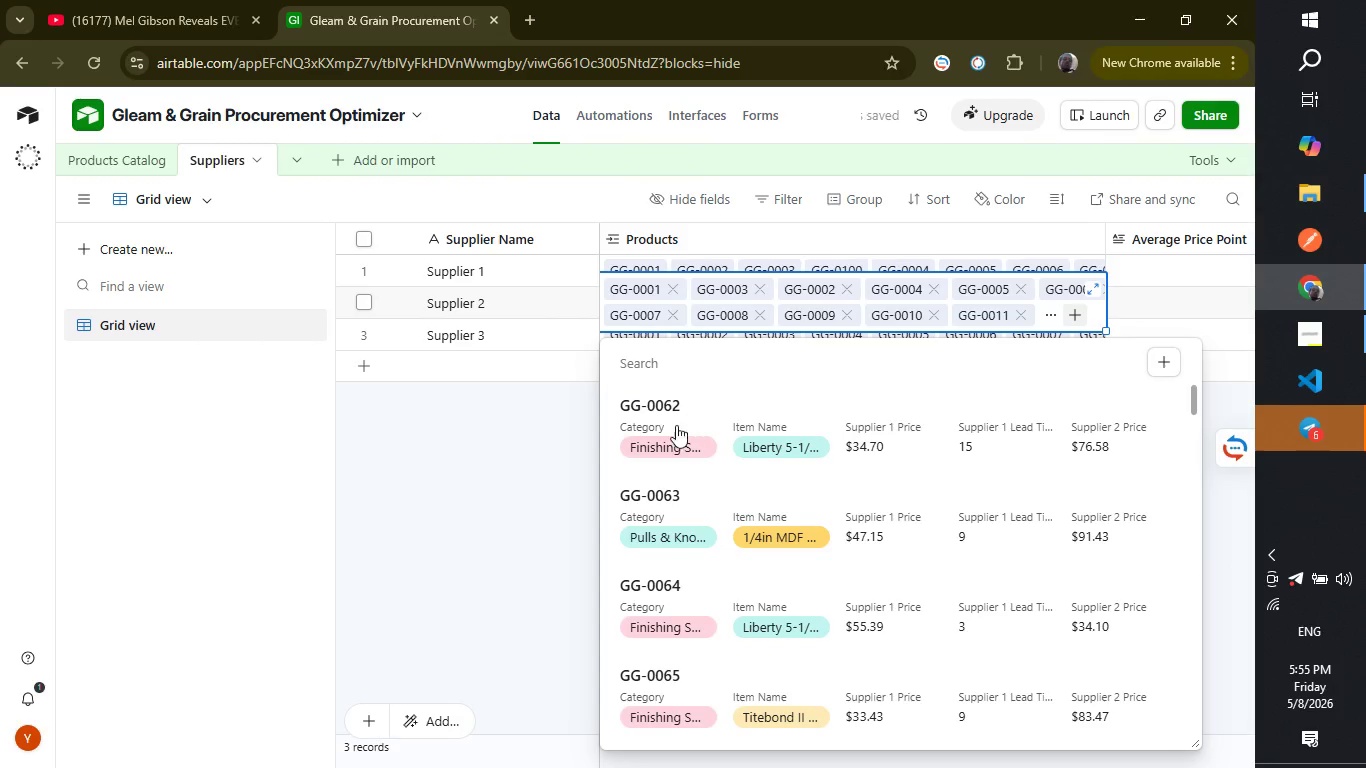 
left_click([672, 429])
 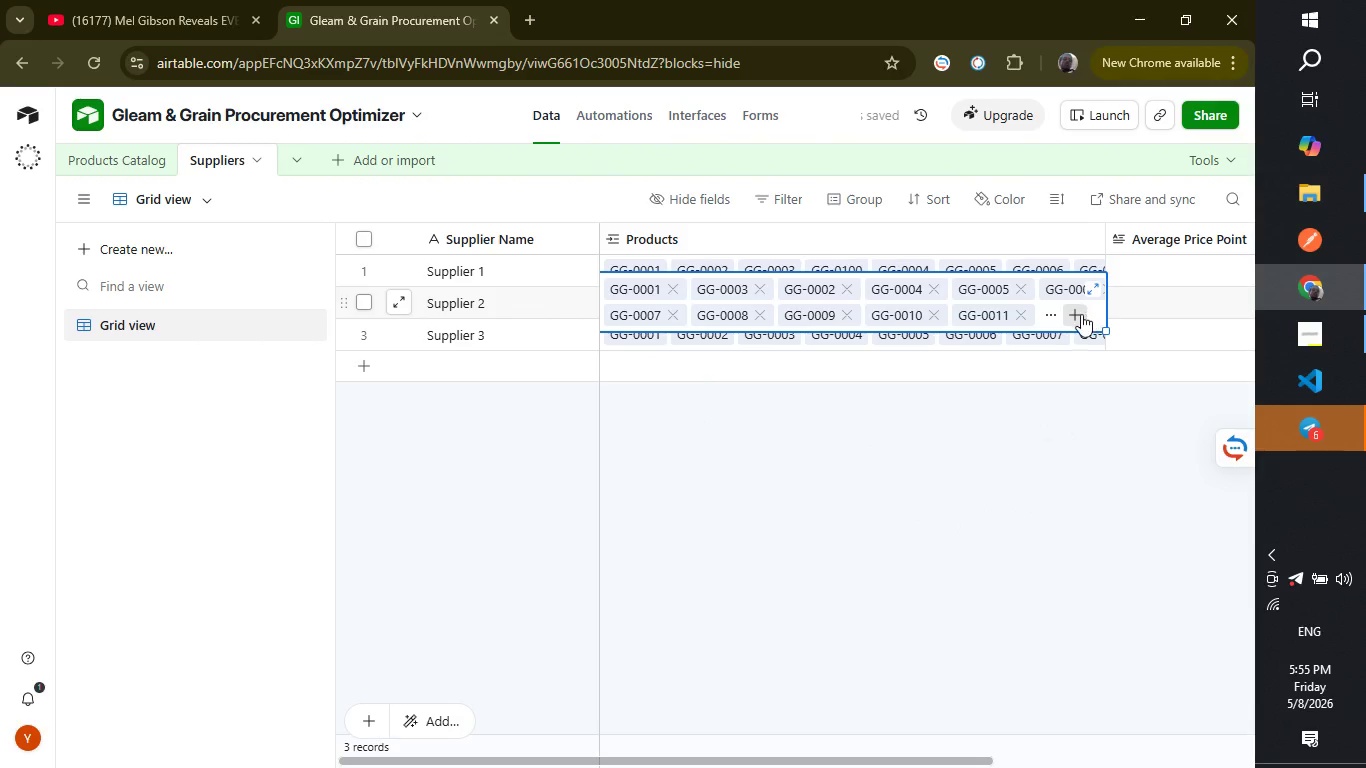 
left_click([1076, 315])
 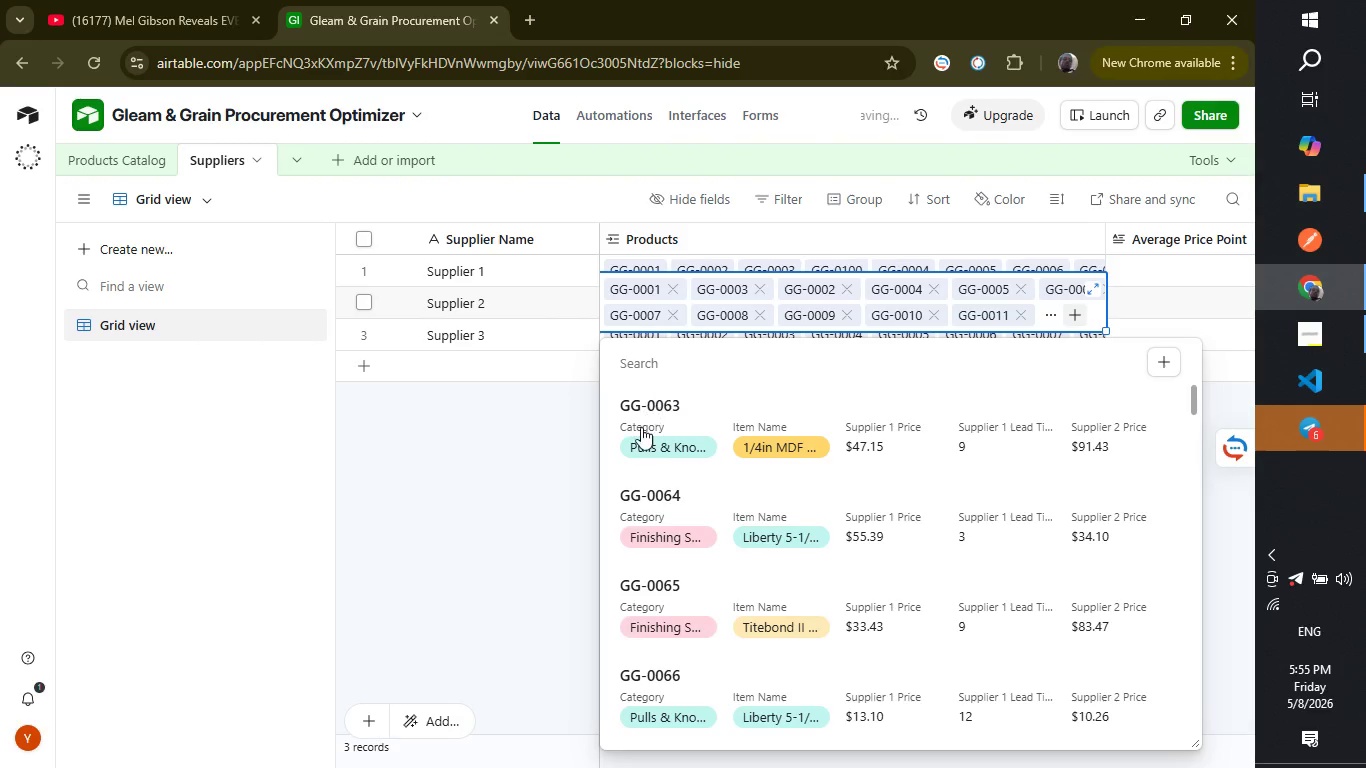 
left_click([641, 428])
 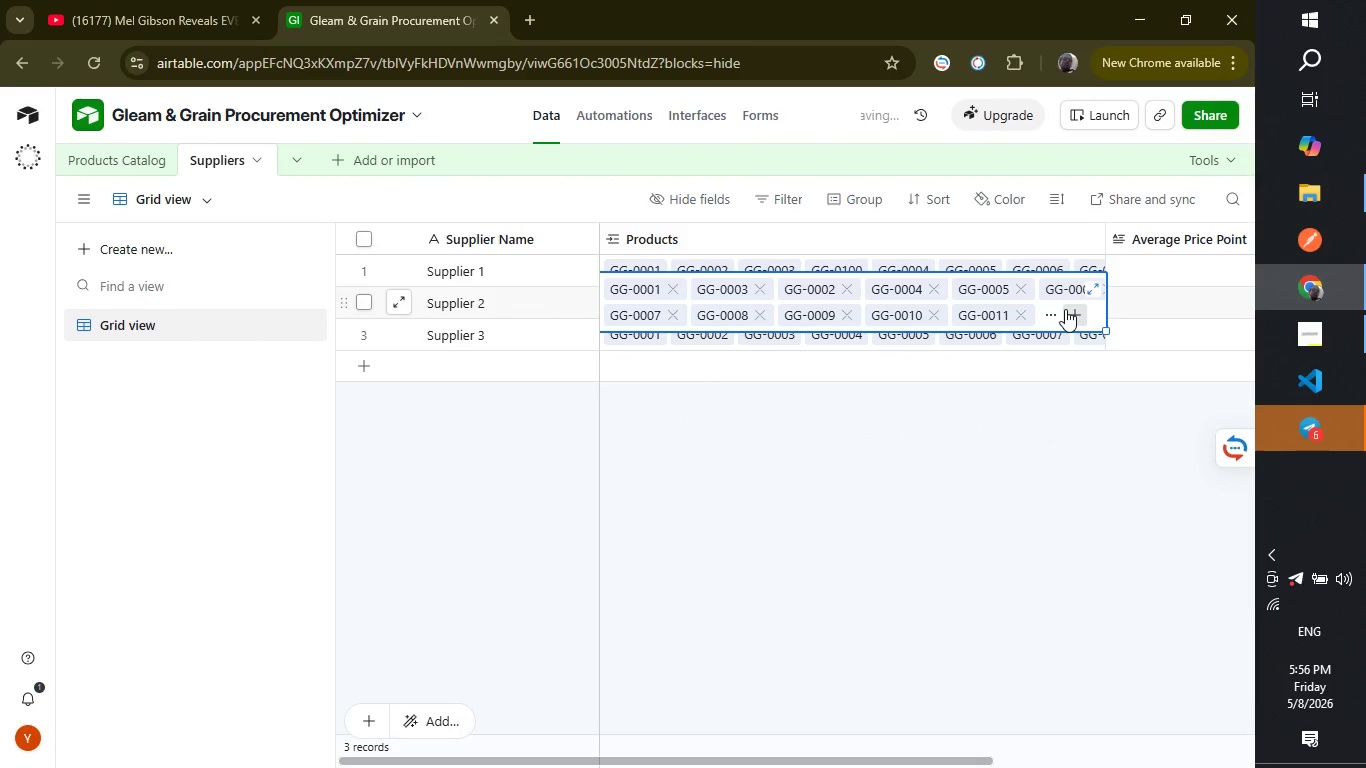 
left_click([1065, 309])
 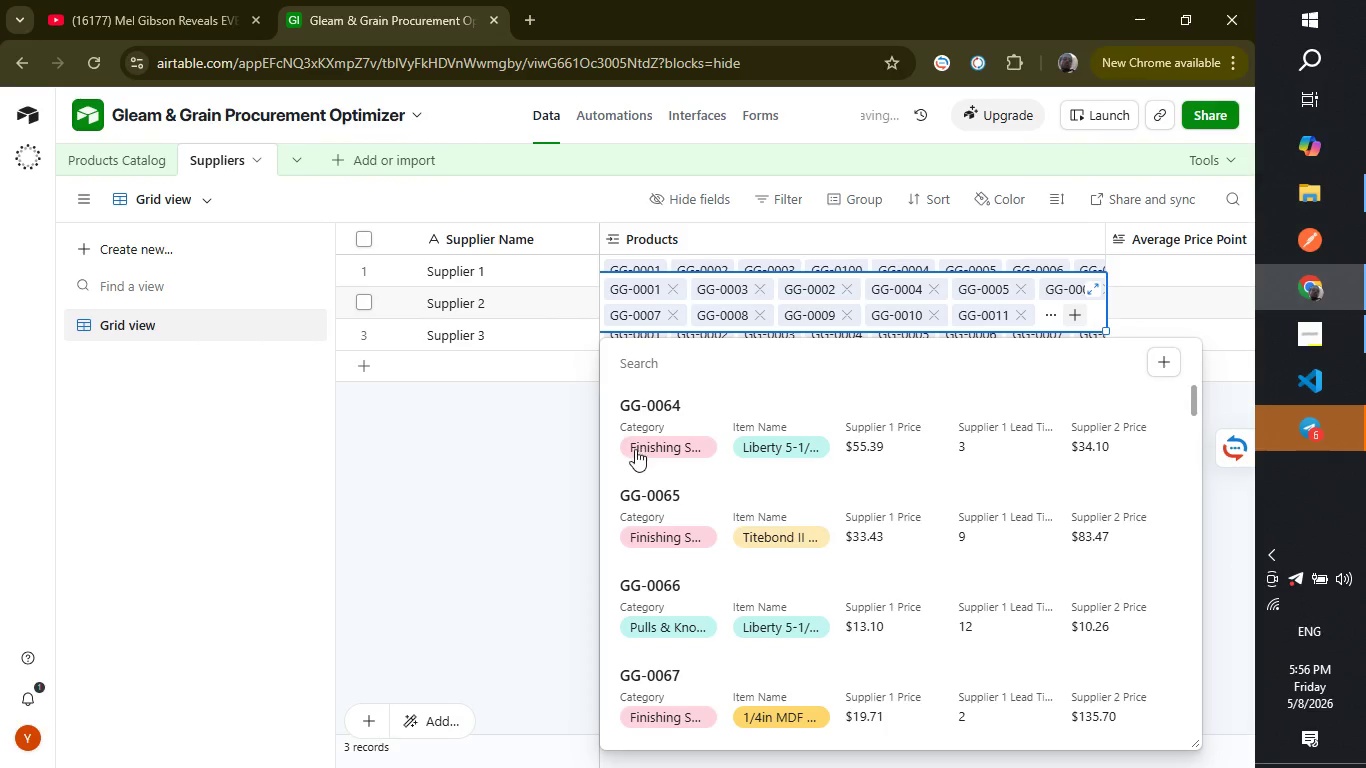 
left_click([636, 449])
 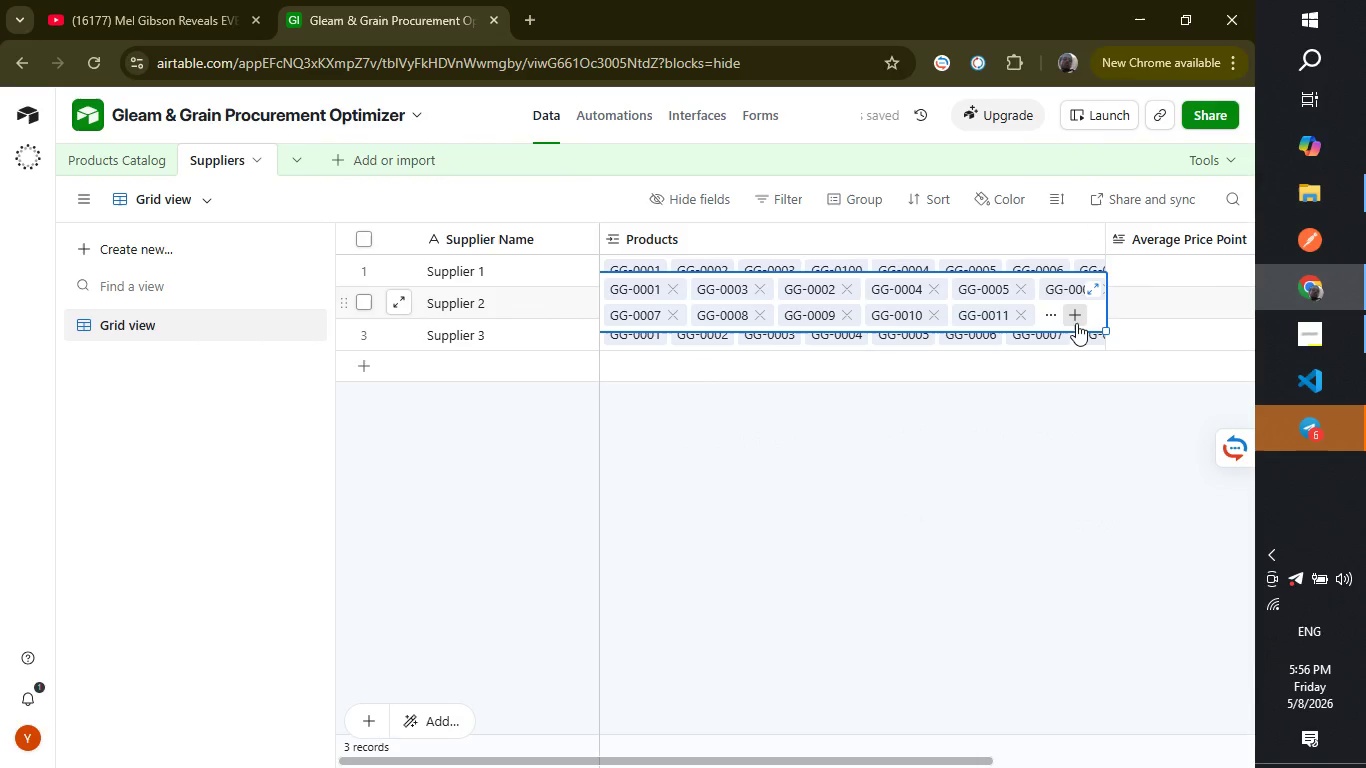 
left_click([1076, 322])
 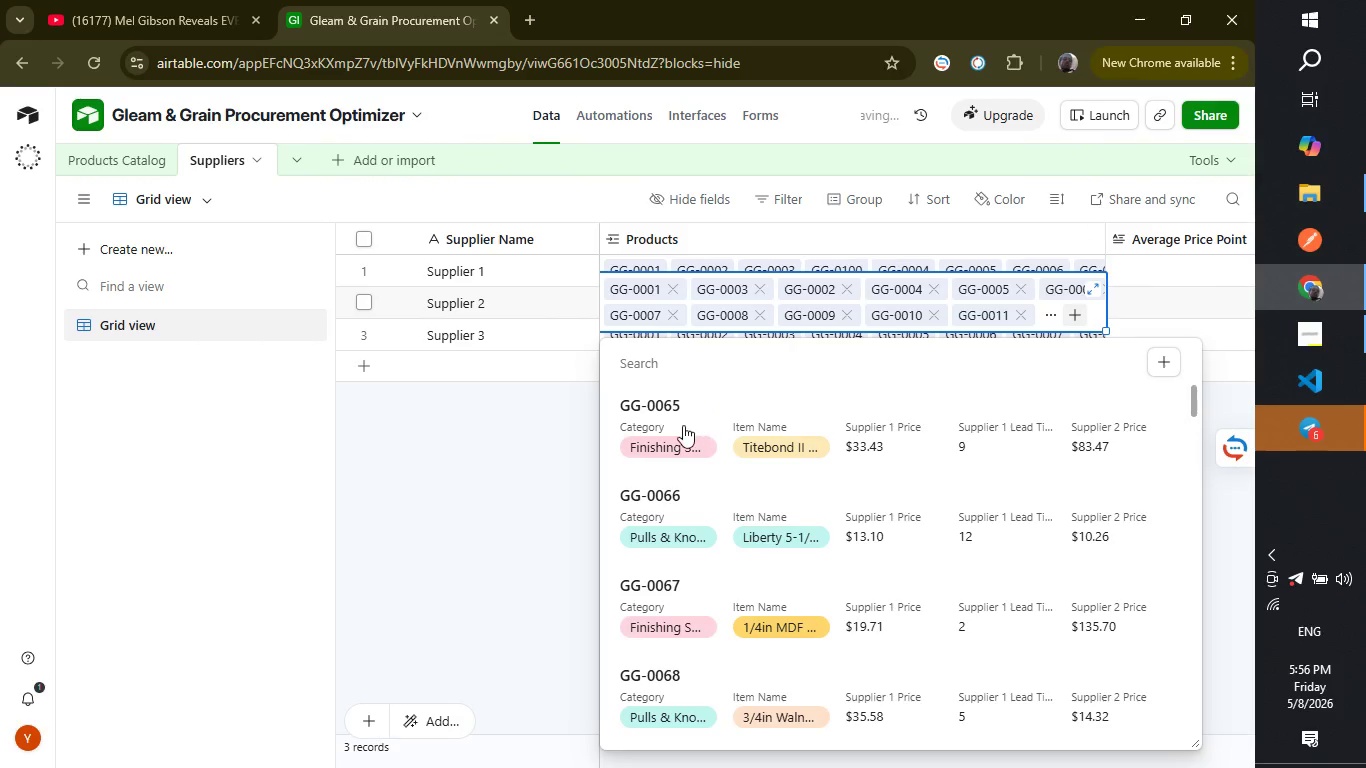 
left_click([683, 425])
 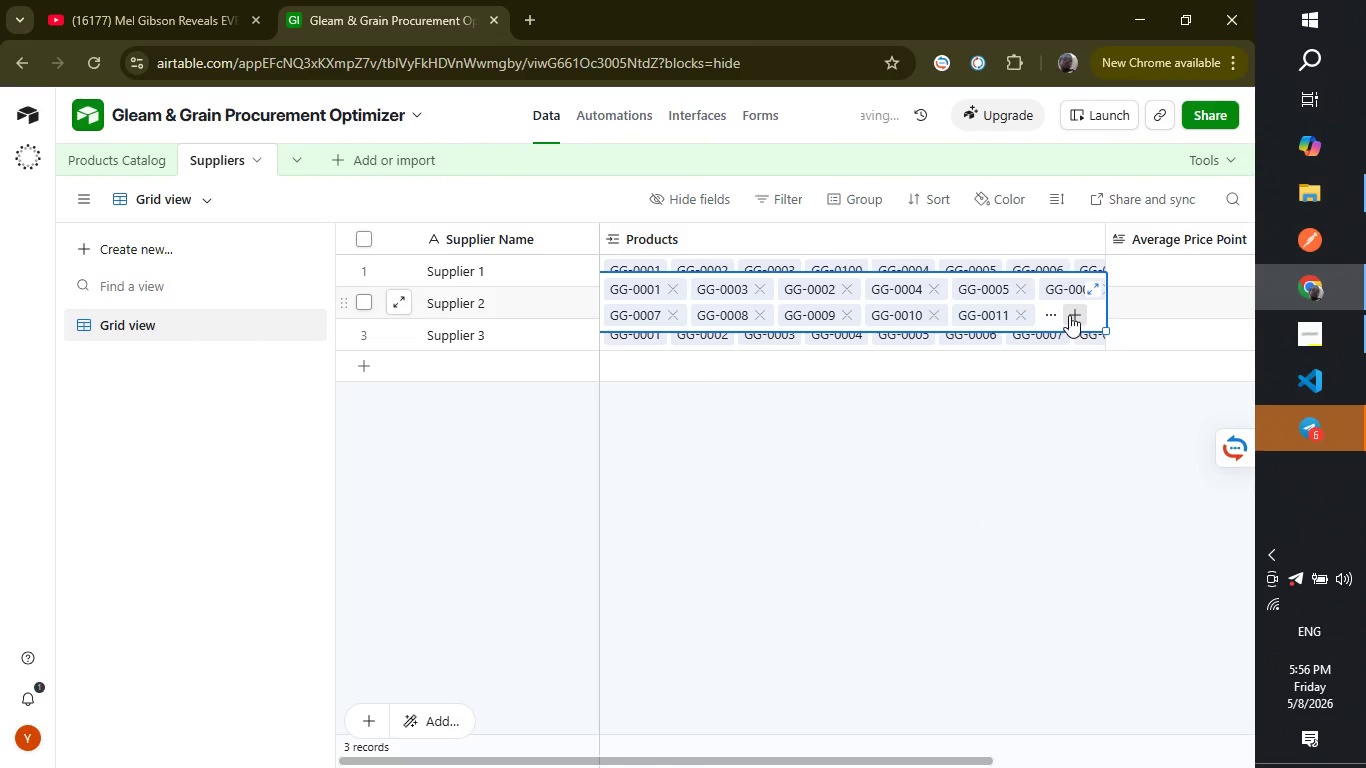 
left_click([1069, 316])
 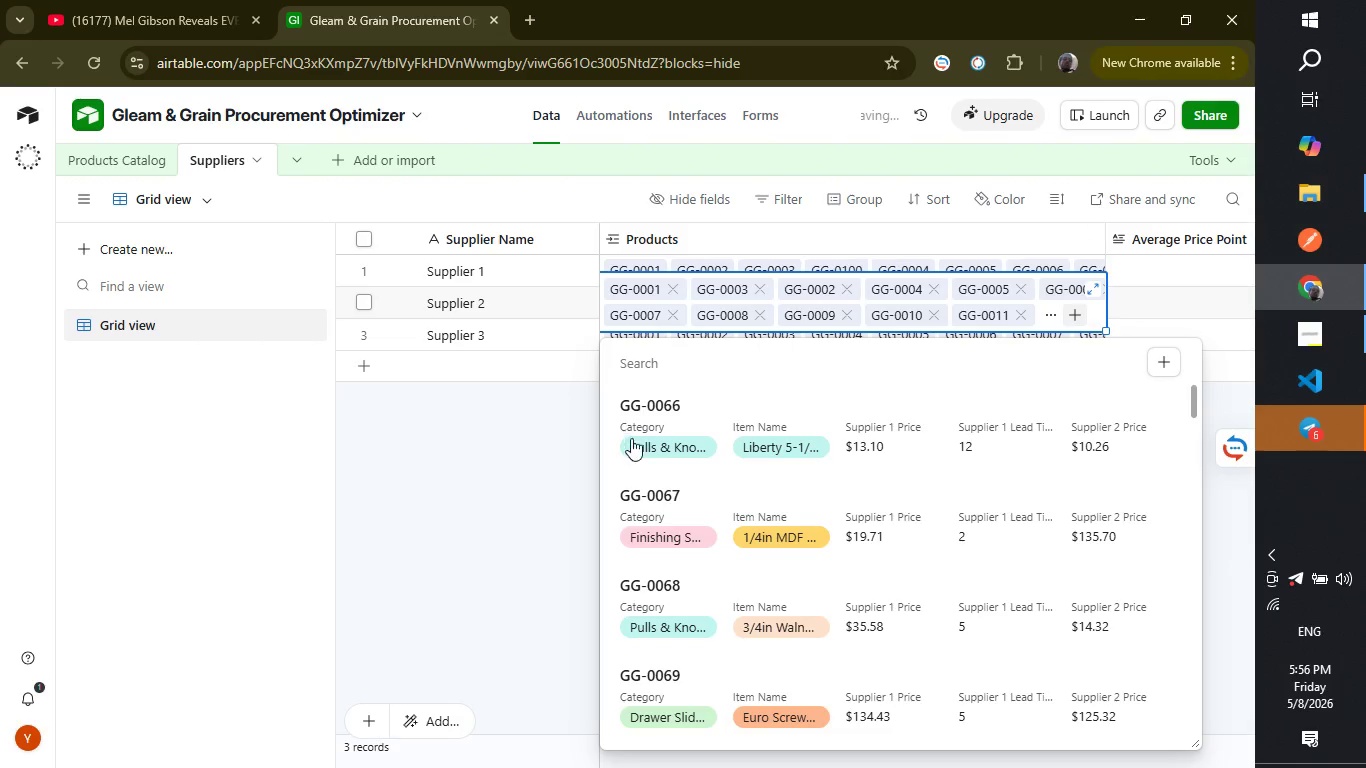 
left_click([641, 438])
 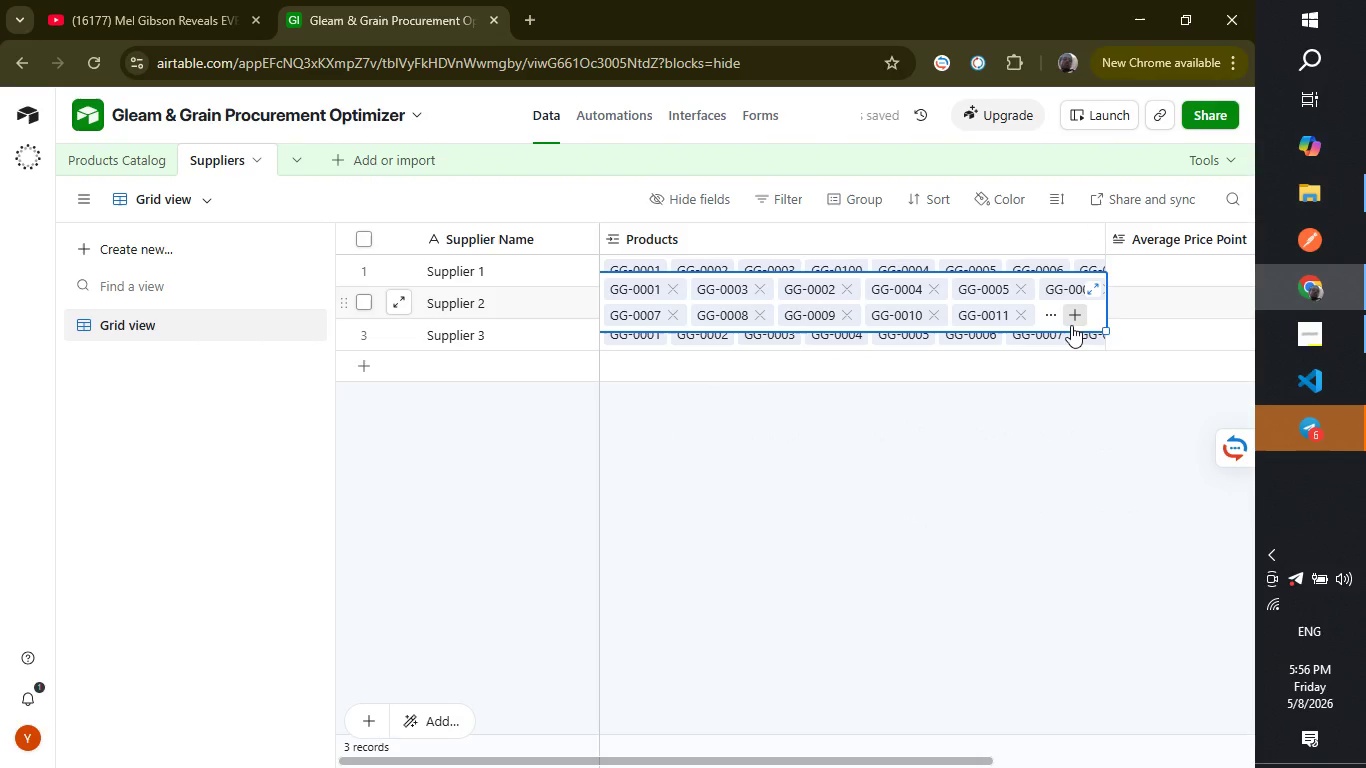 
left_click([1072, 324])
 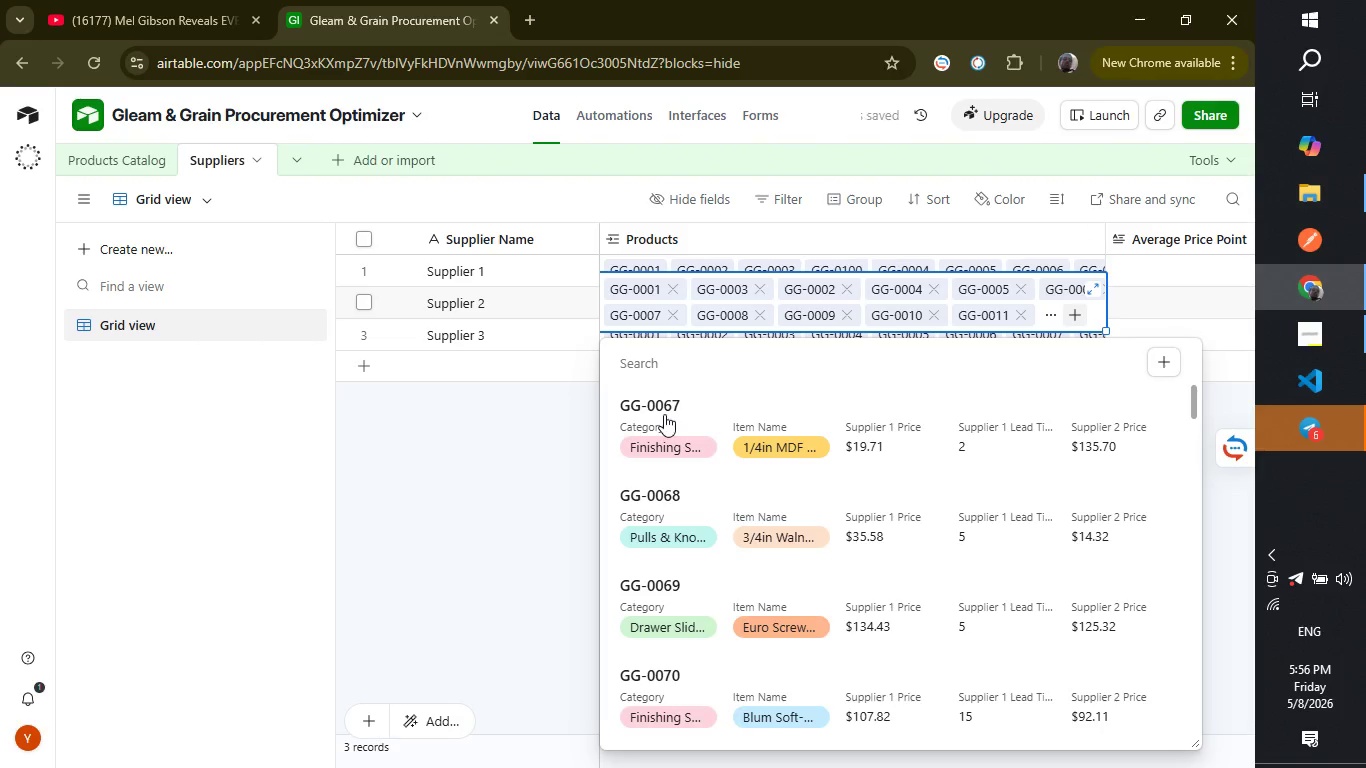 
left_click([664, 414])
 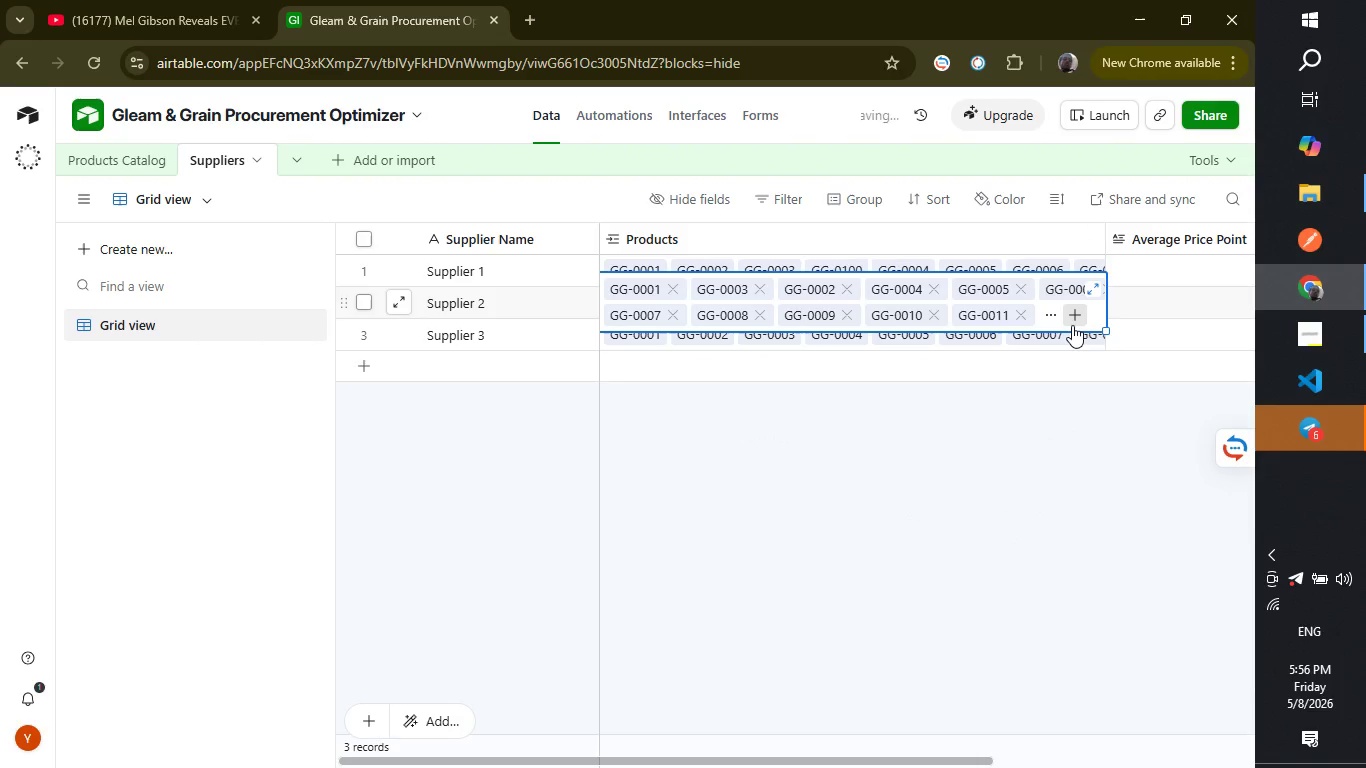 
left_click([1072, 325])
 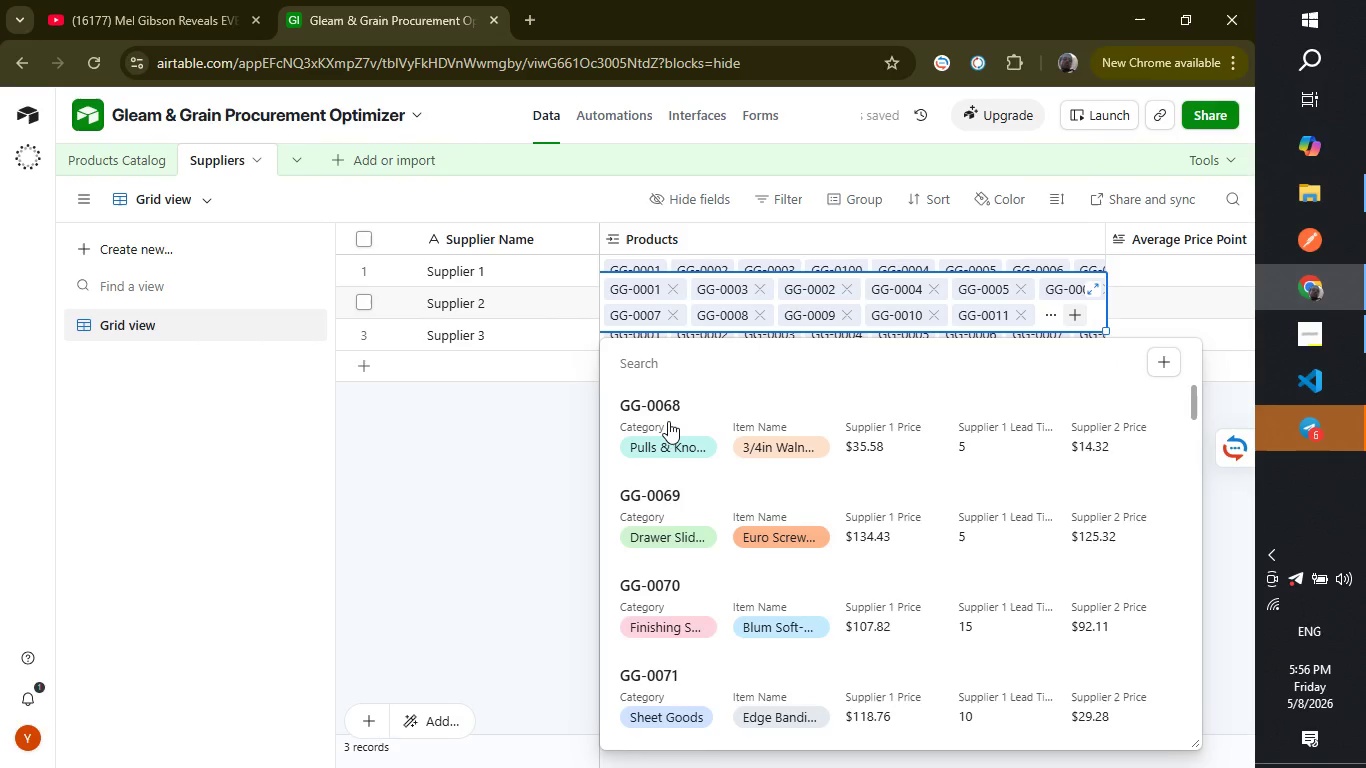 
left_click([668, 421])
 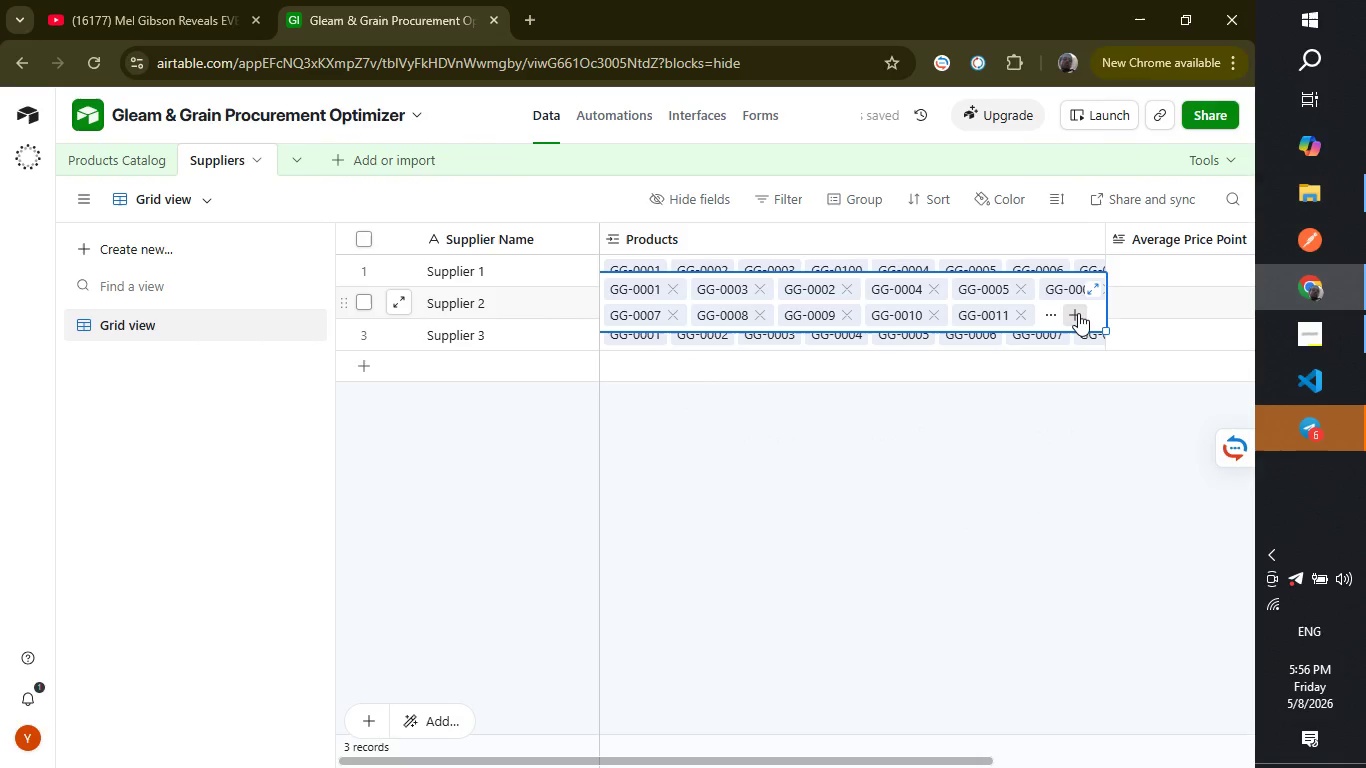 
left_click([1078, 313])
 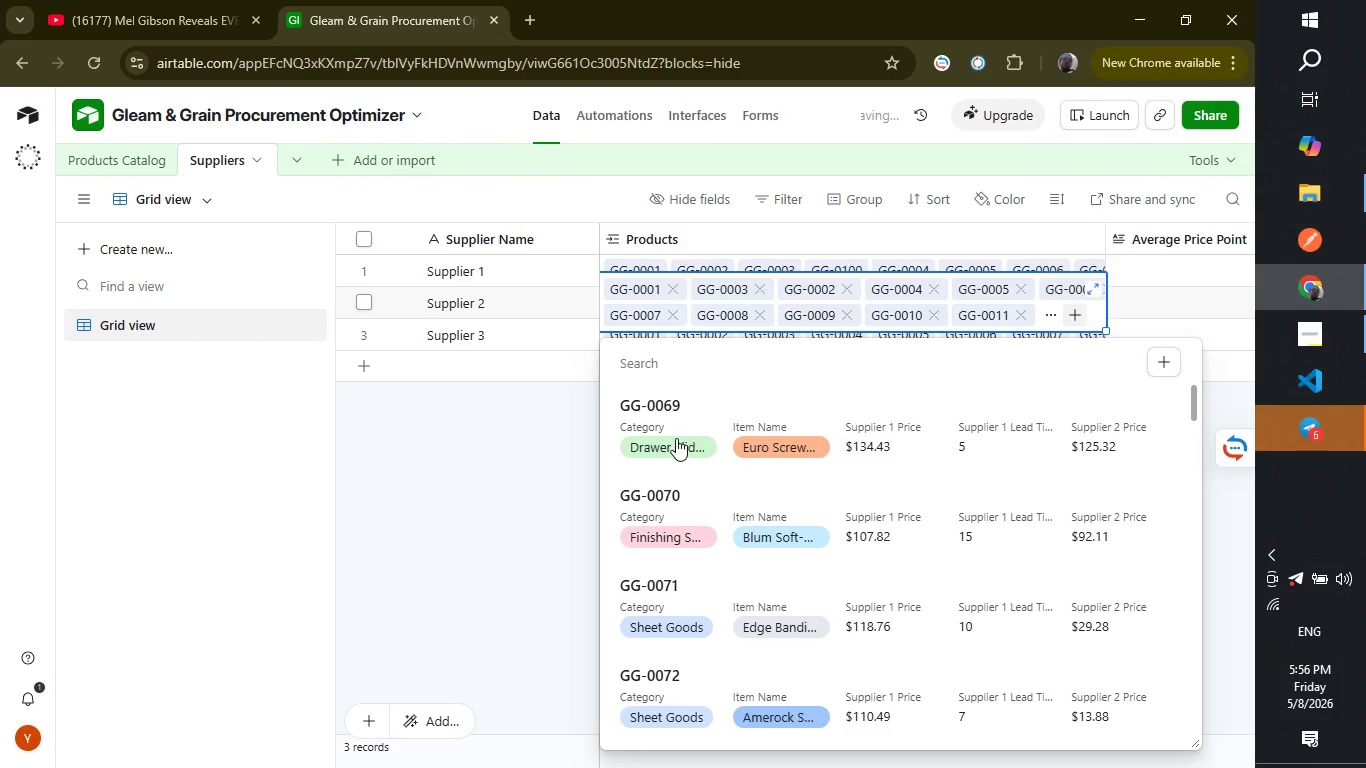 
left_click([676, 438])
 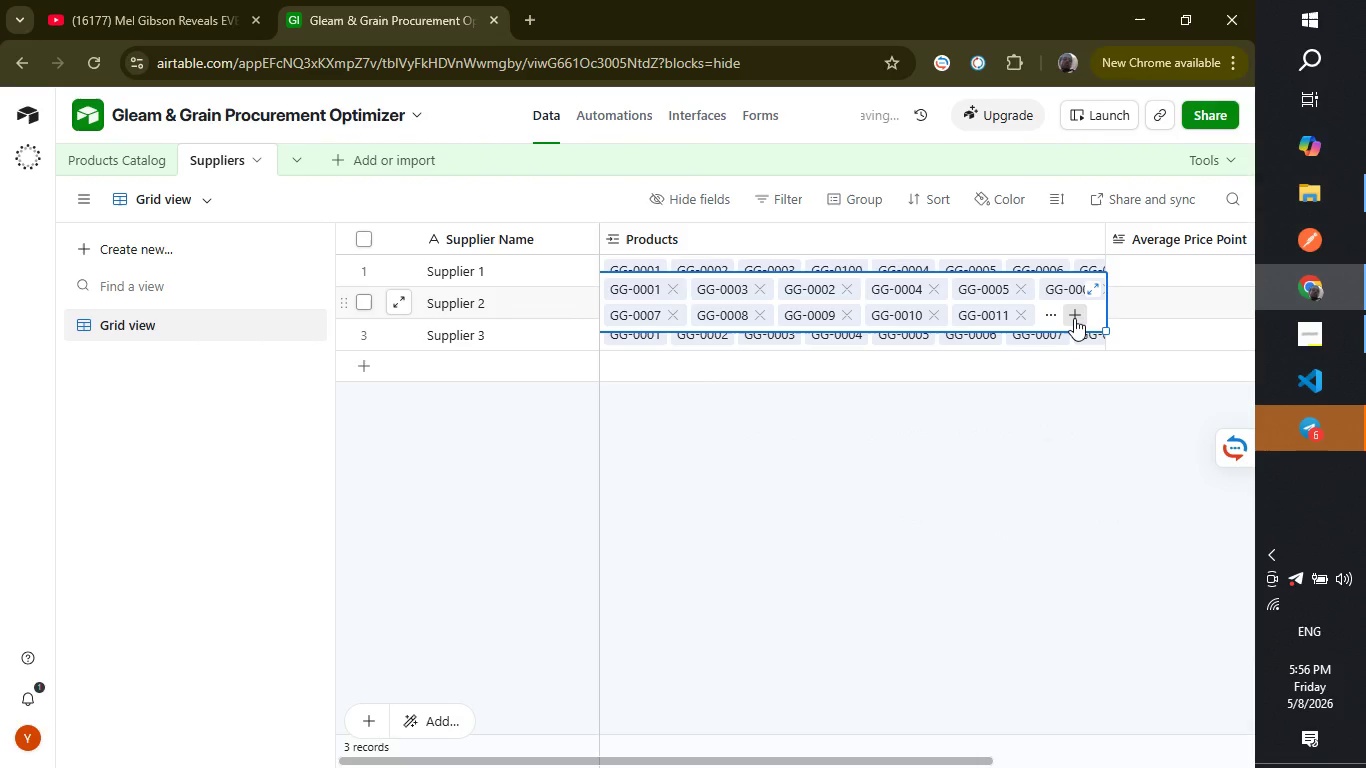 
left_click([1074, 318])
 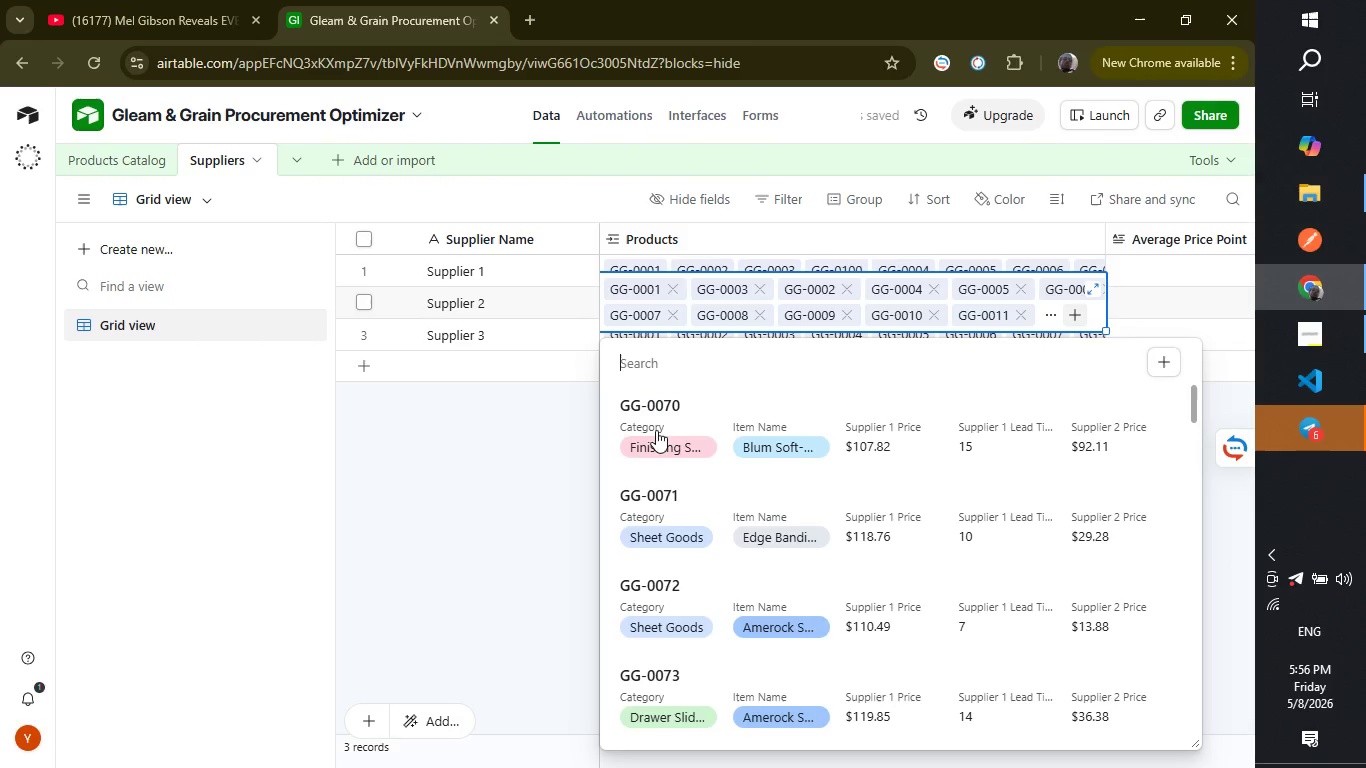 
left_click([664, 452])
 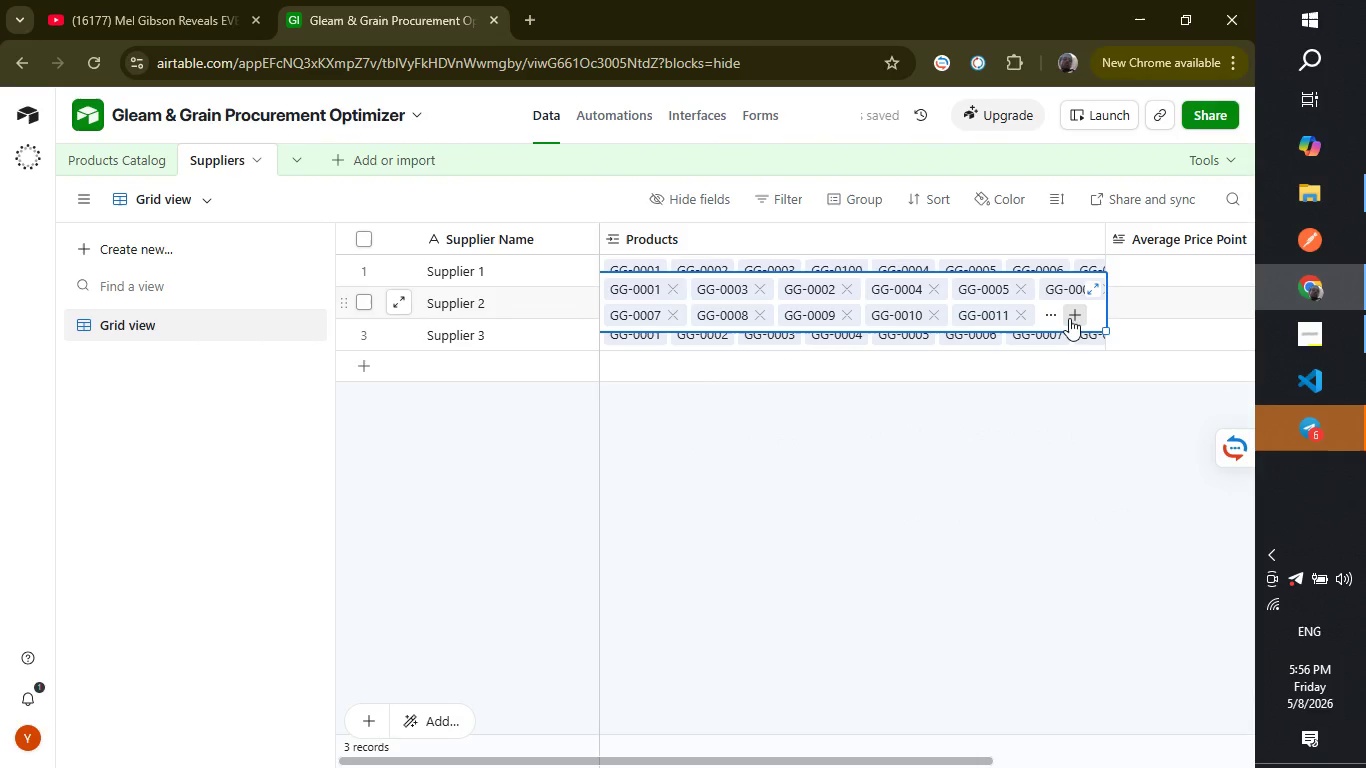 
left_click([1073, 316])
 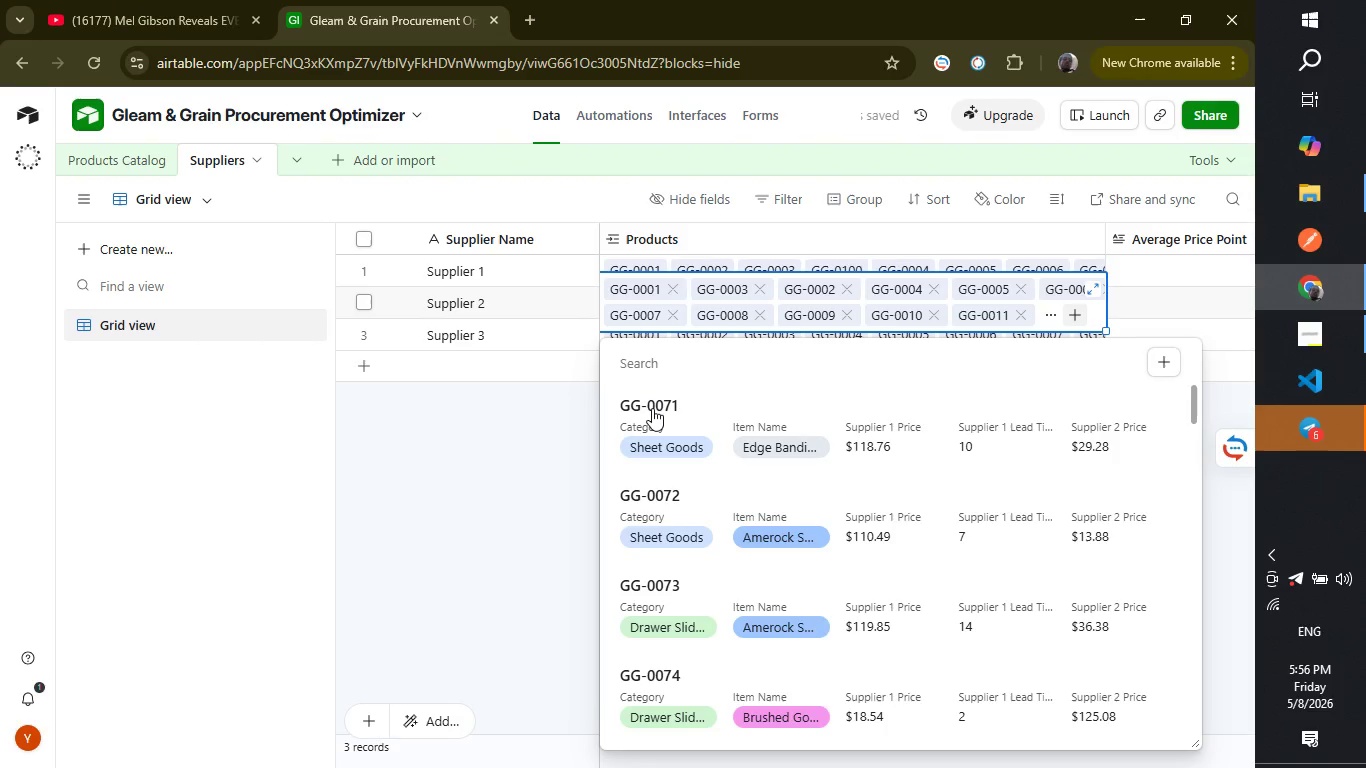 
left_click([652, 408])
 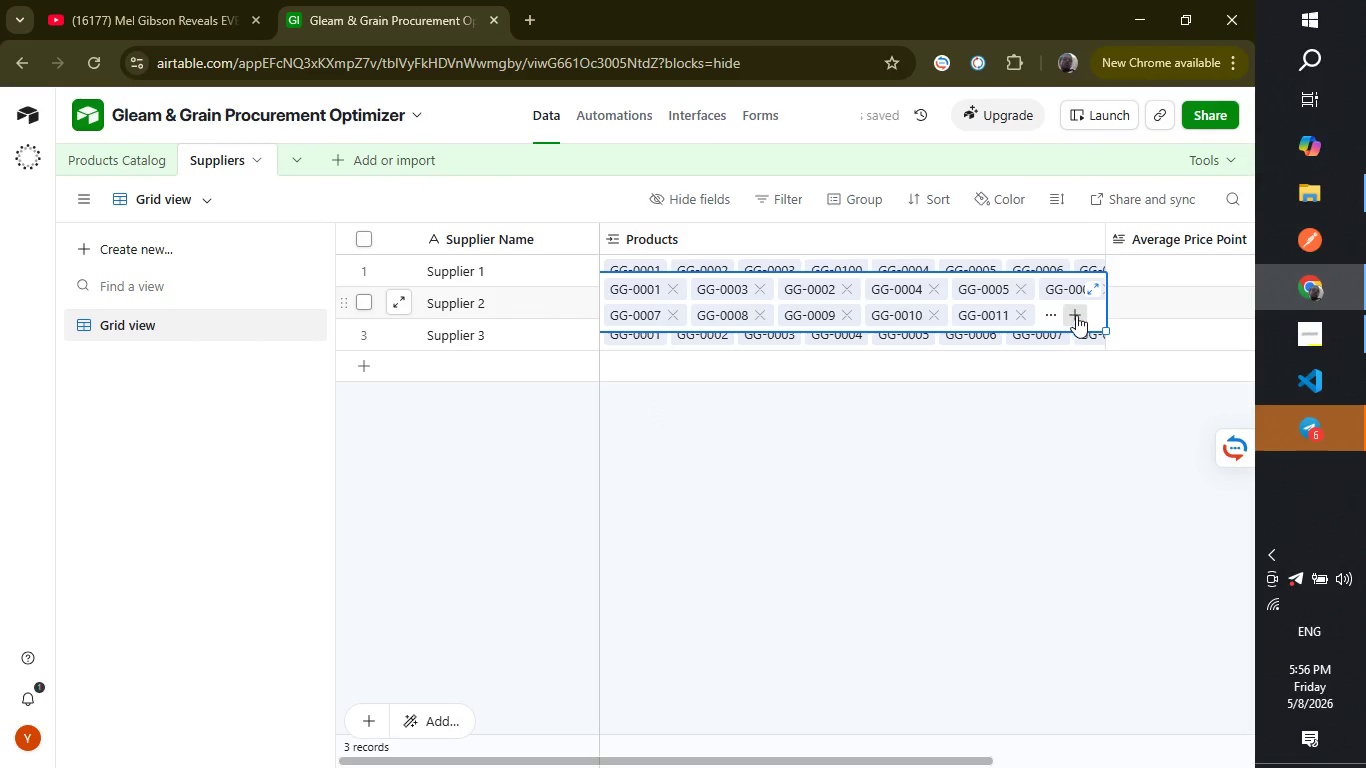 
left_click([1076, 316])
 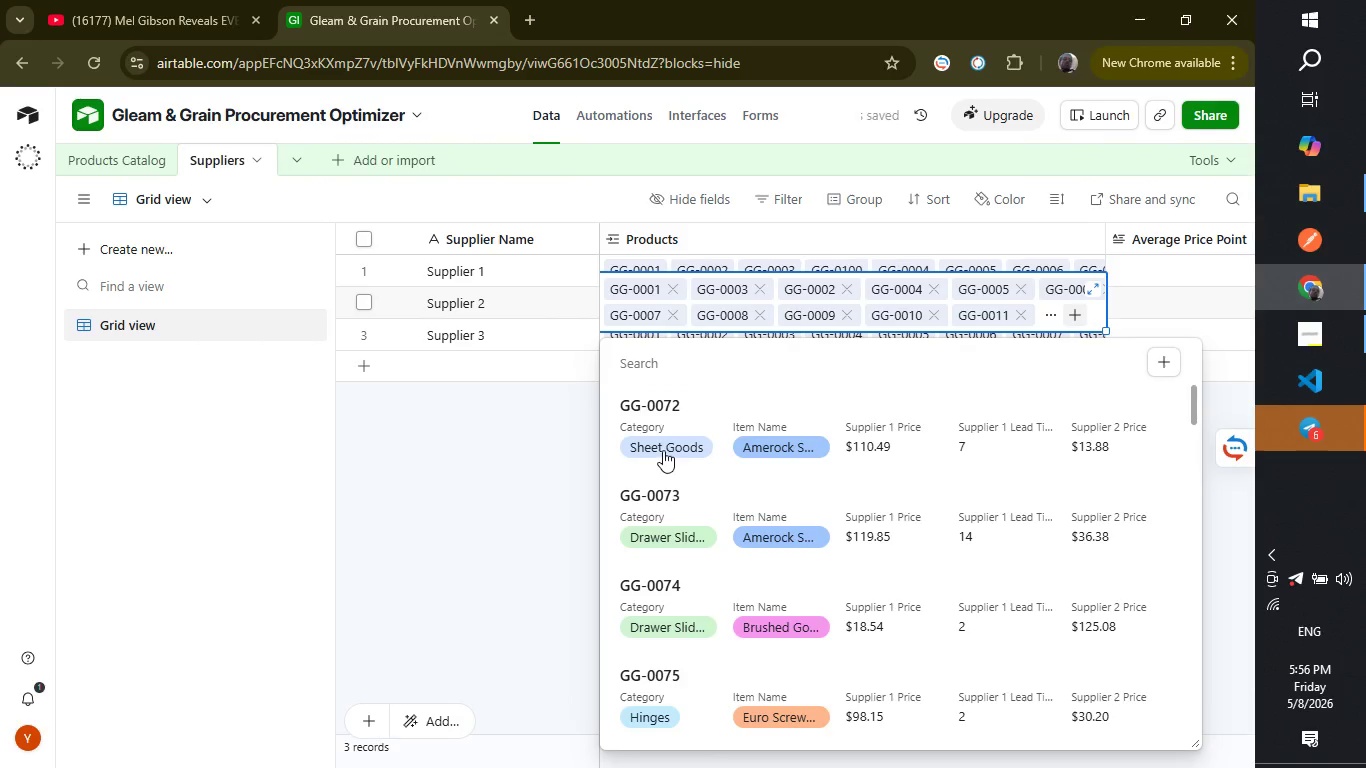 
left_click([663, 450])
 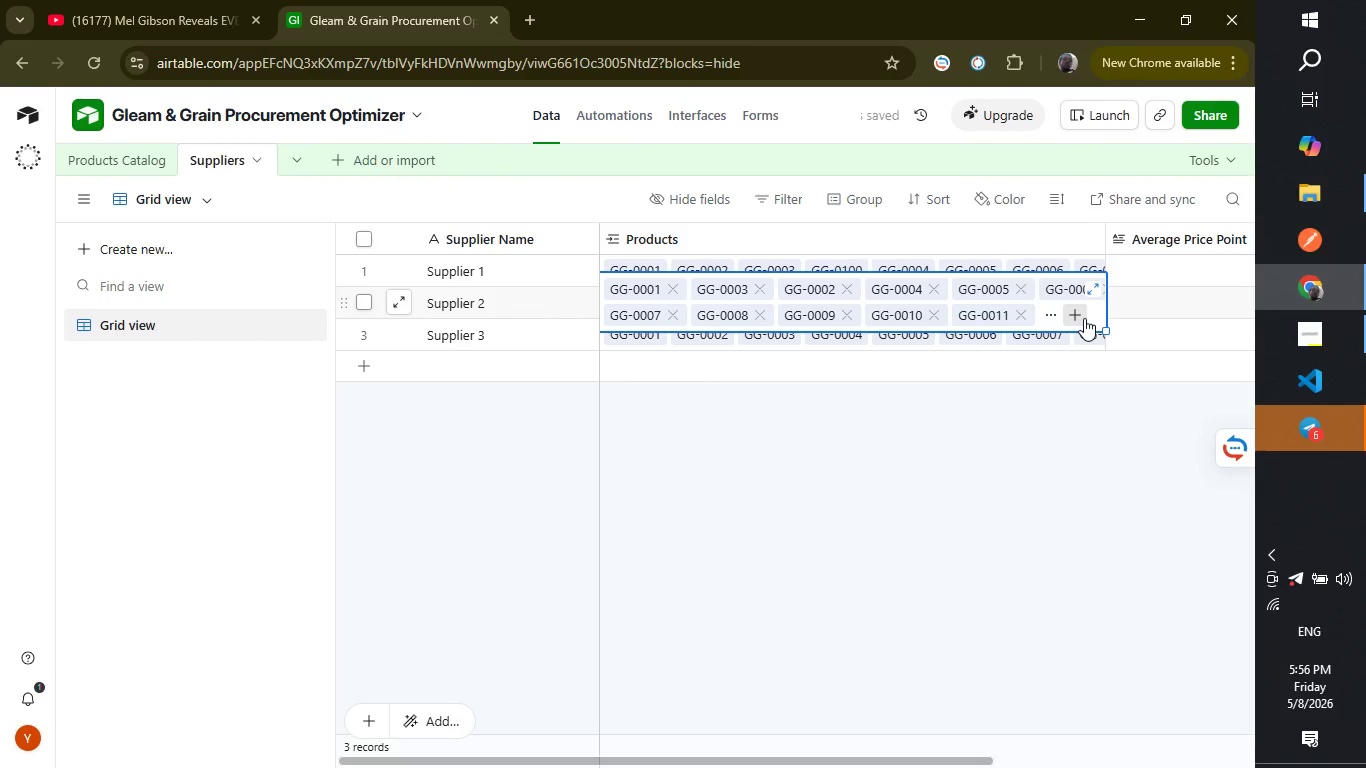 
left_click([1084, 321])
 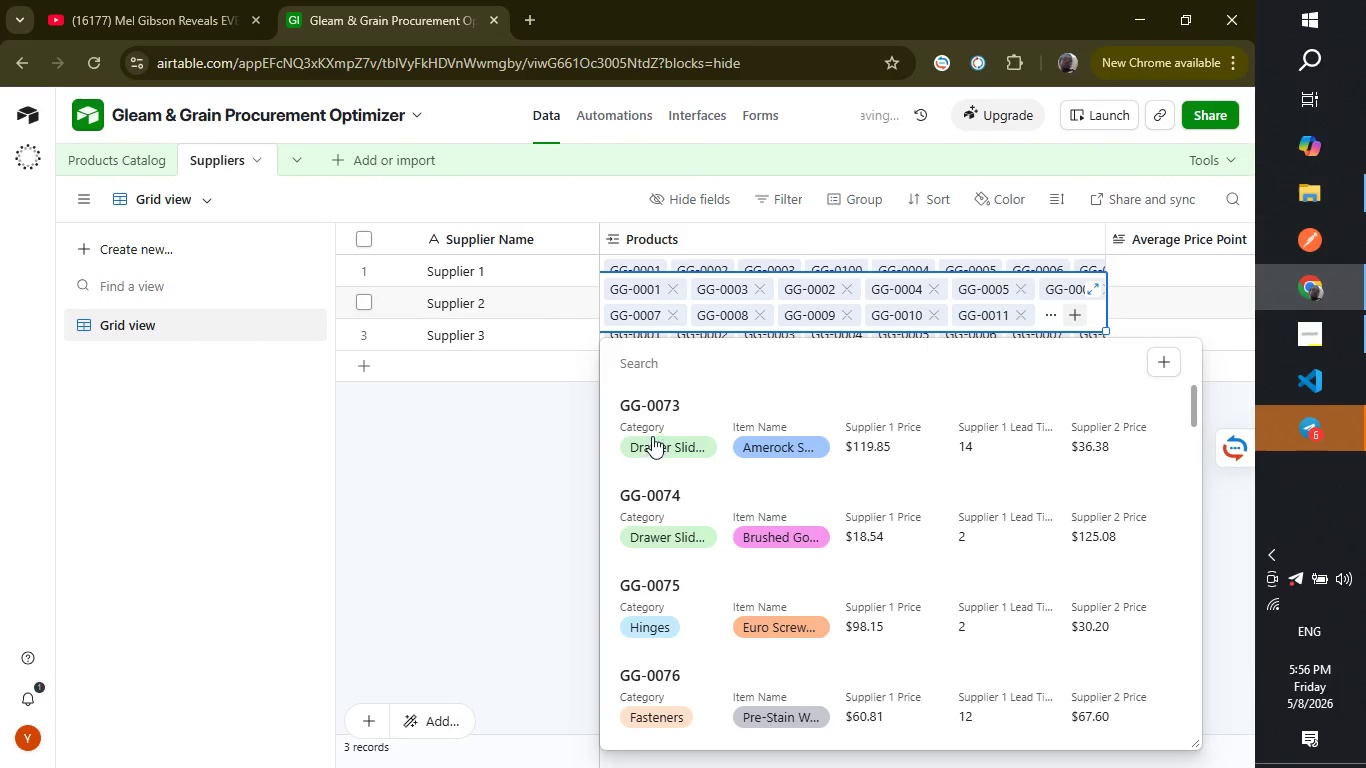 
left_click([651, 436])
 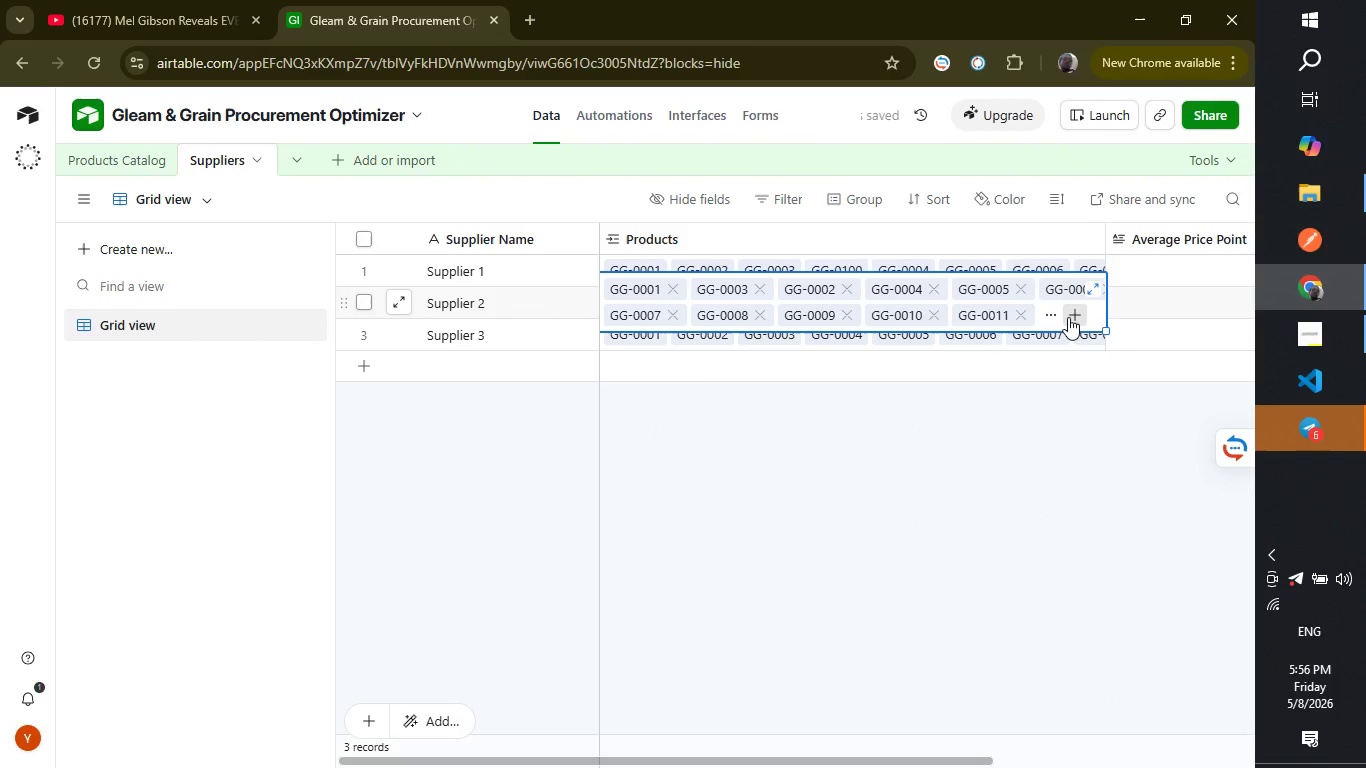 
left_click([1068, 317])
 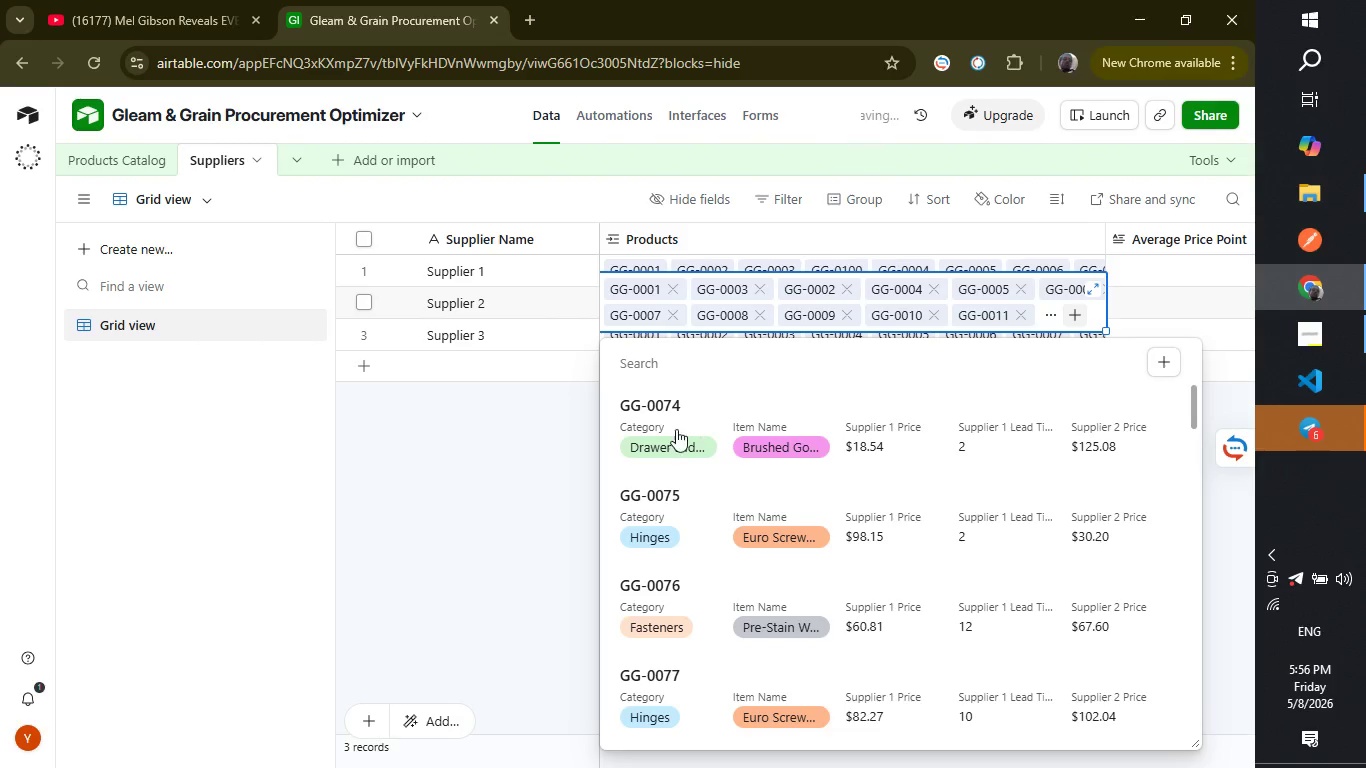 
left_click([674, 434])
 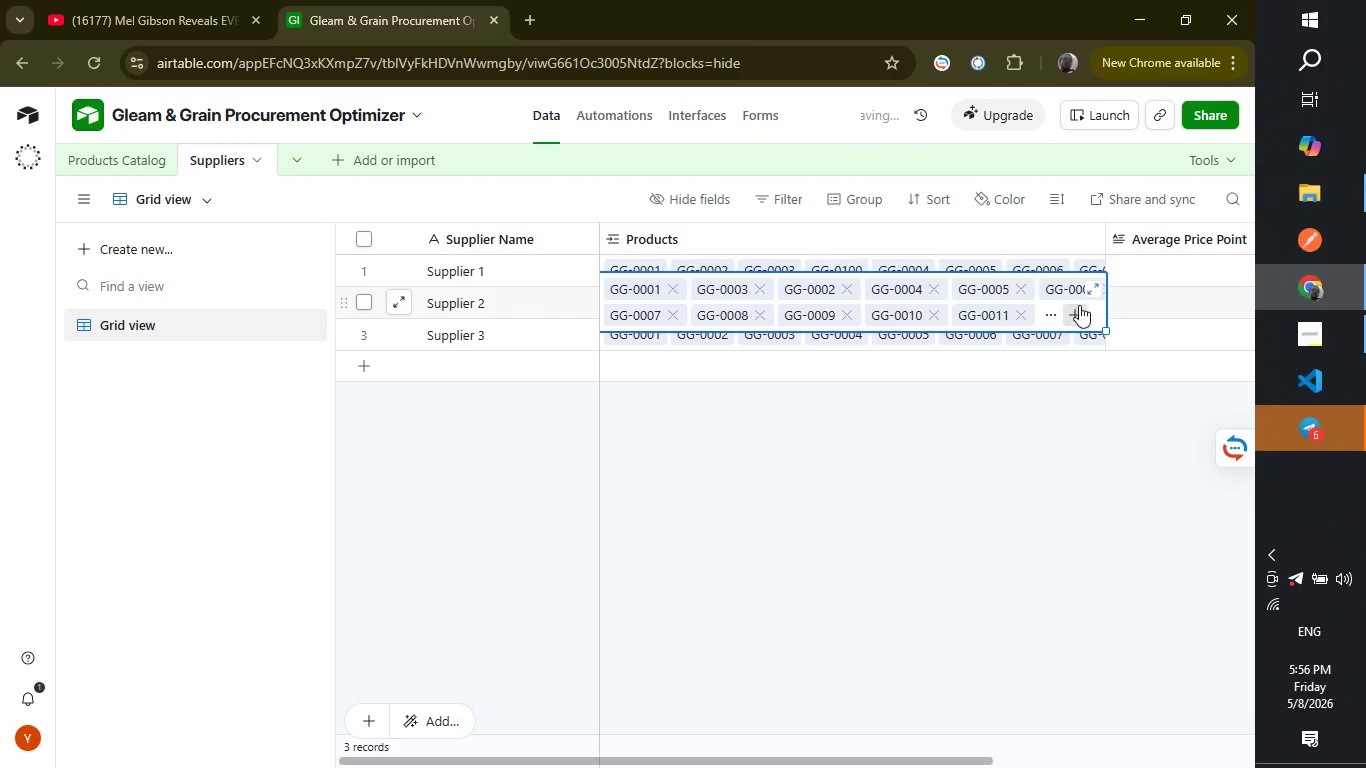 
left_click([1079, 307])
 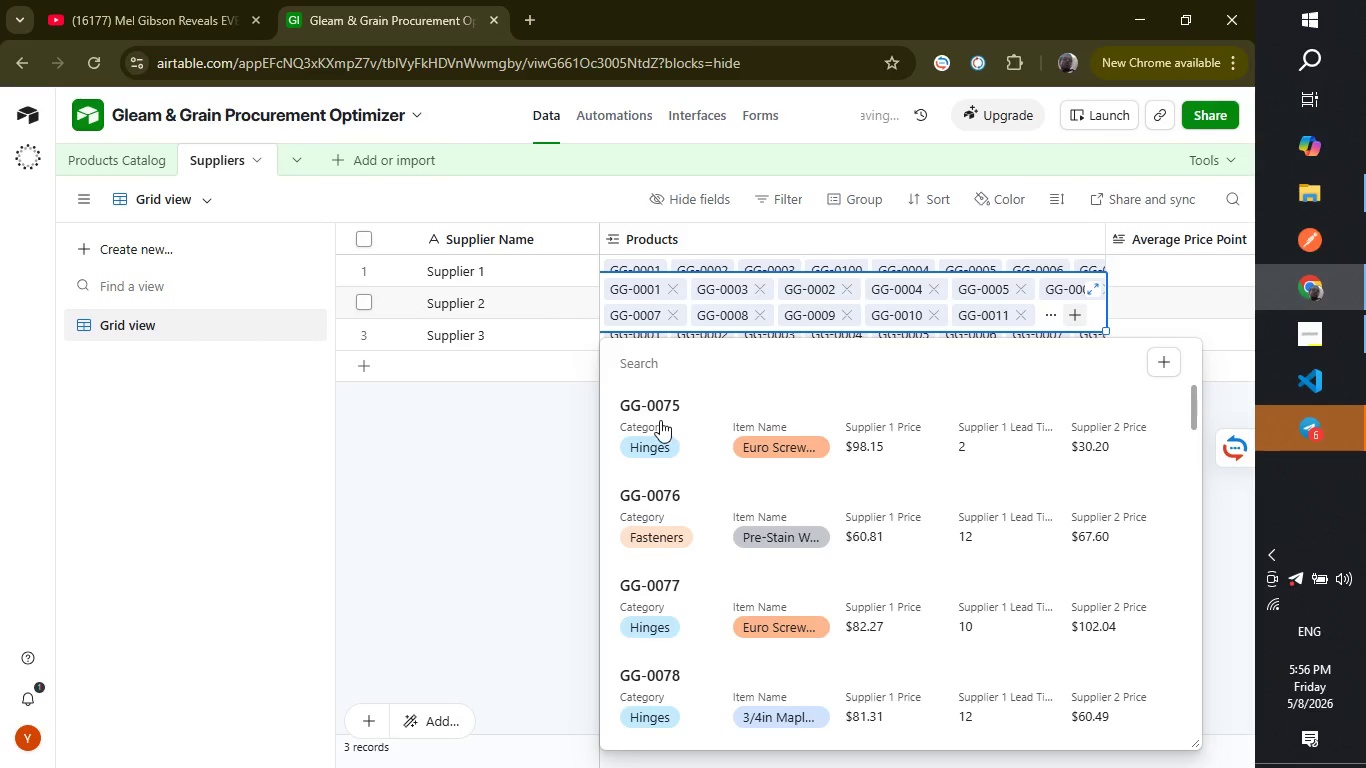 
left_click([660, 420])
 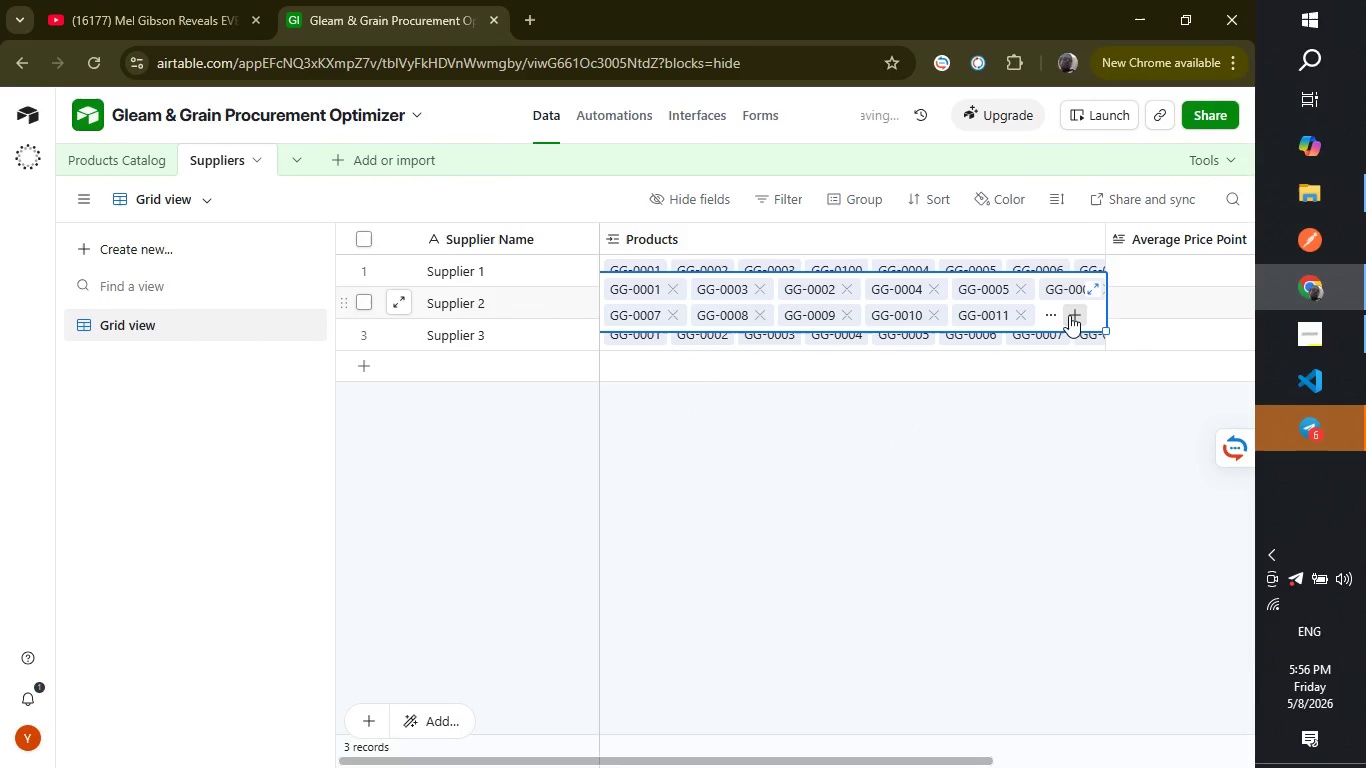 
left_click([1069, 315])
 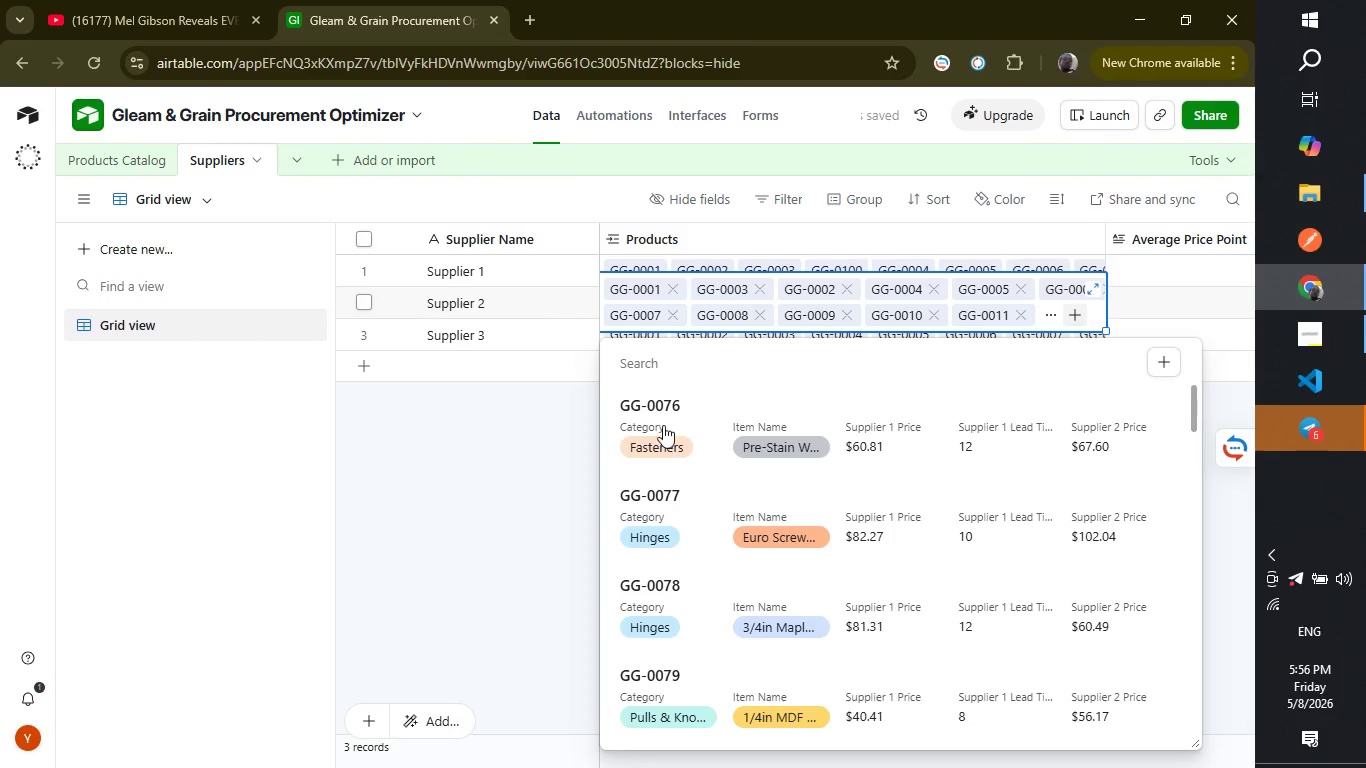 
left_click([664, 423])
 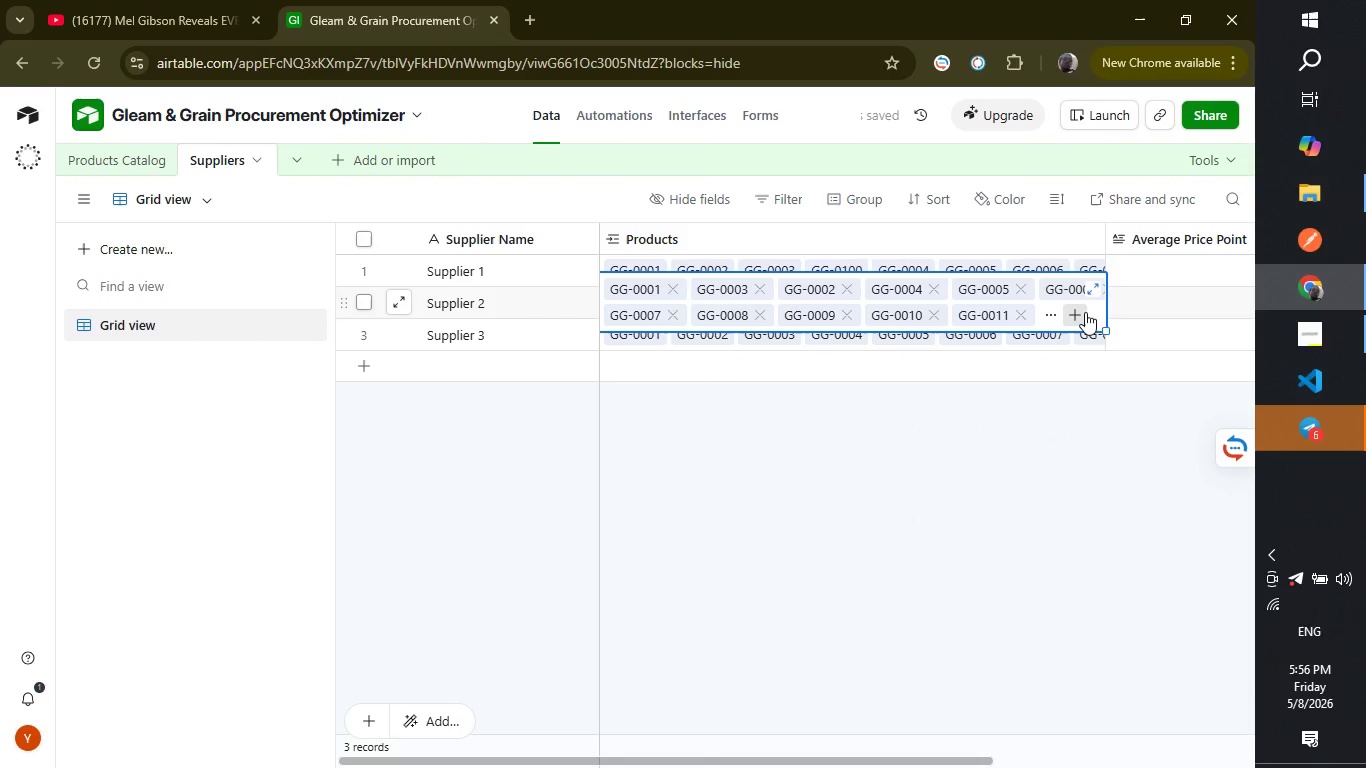 
left_click([1085, 312])
 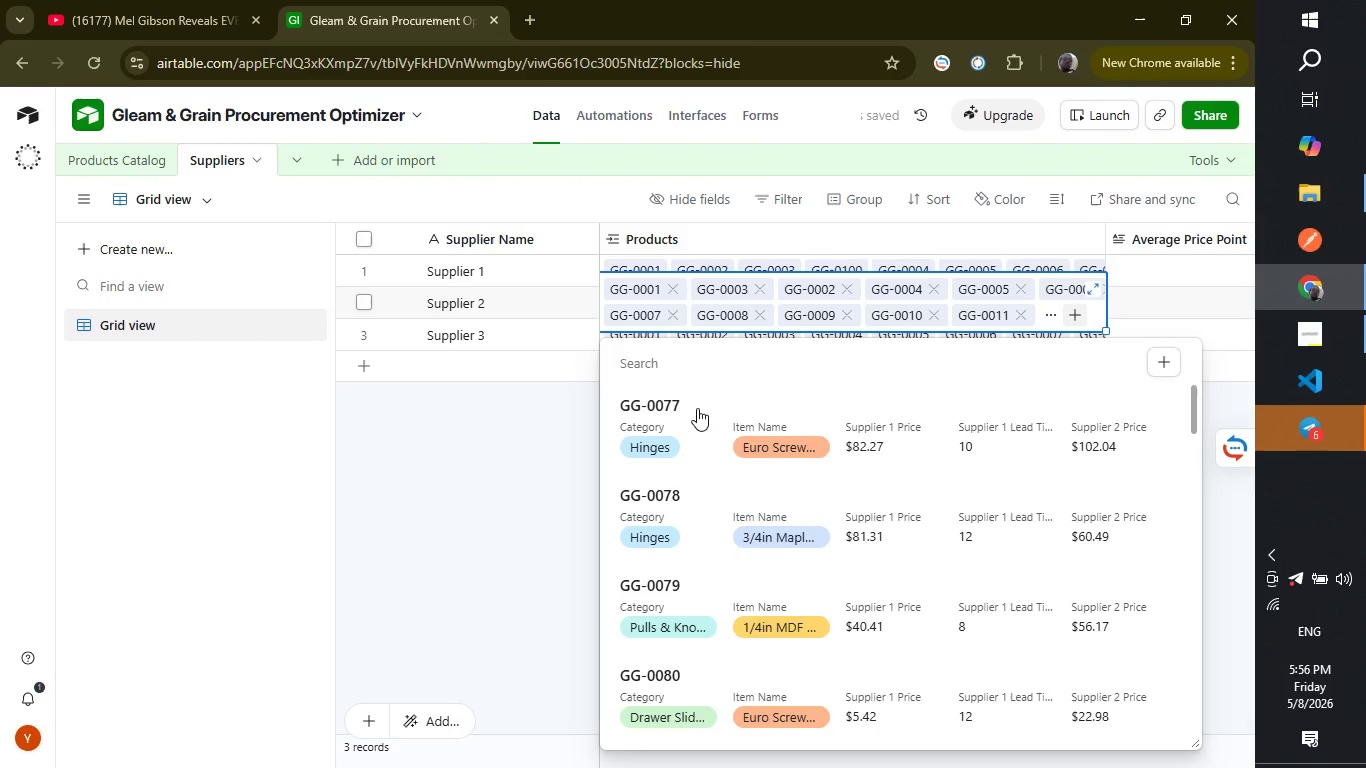 
left_click([697, 408])
 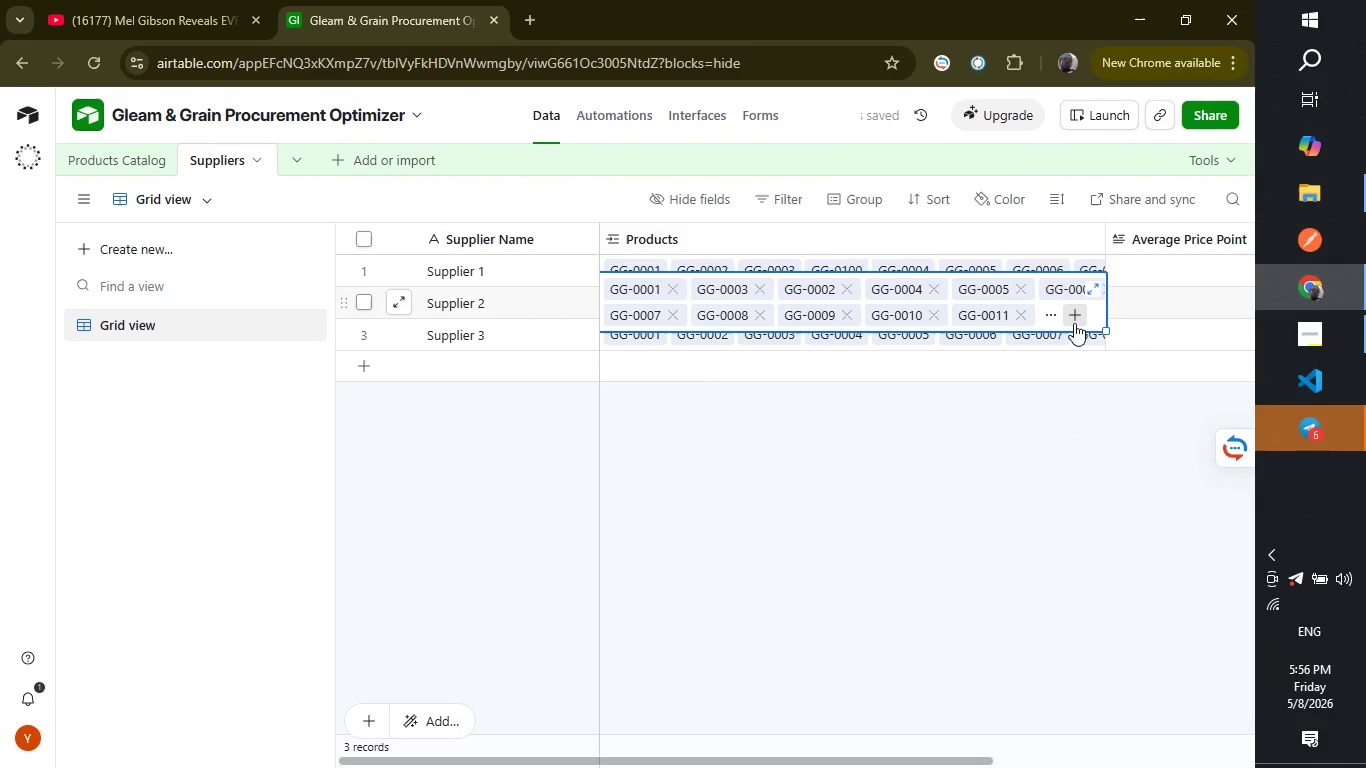 
left_click([1074, 323])
 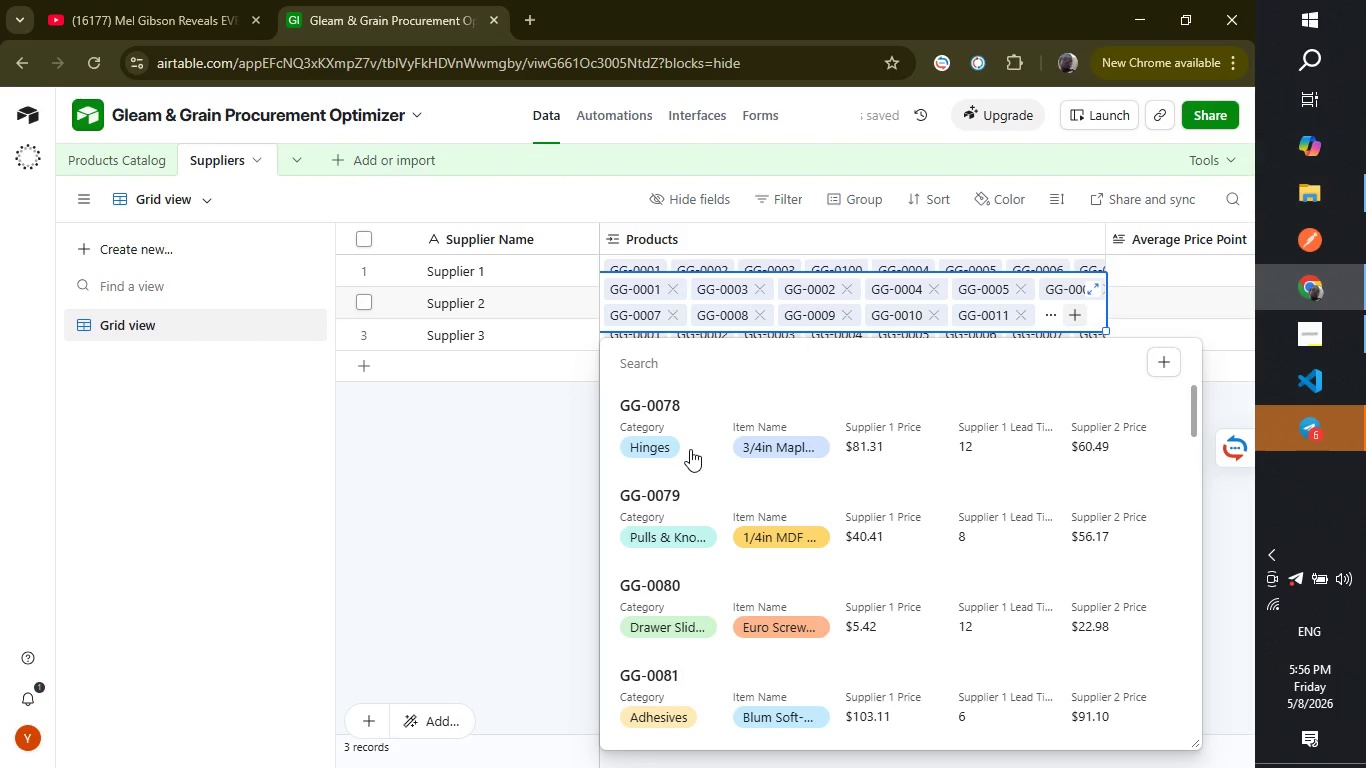 
left_click([686, 445])
 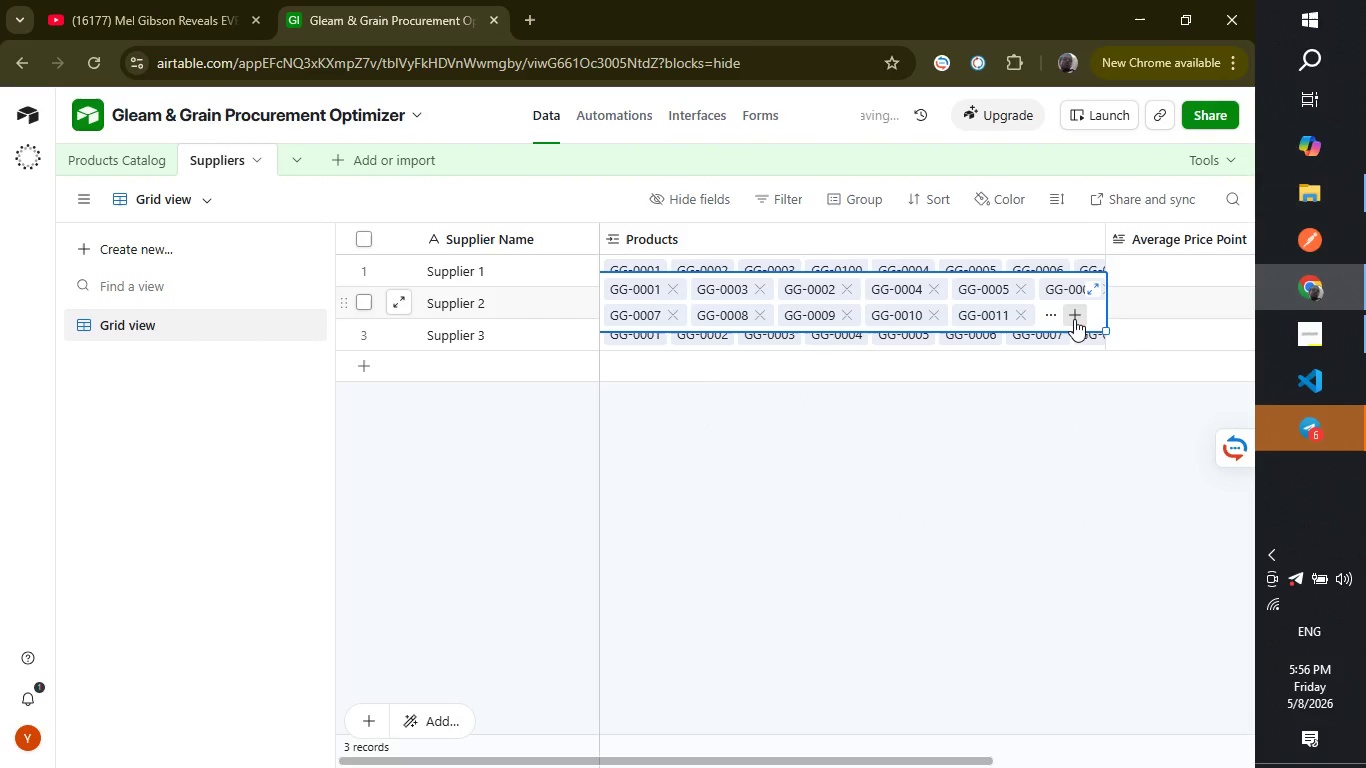 
left_click([1074, 319])
 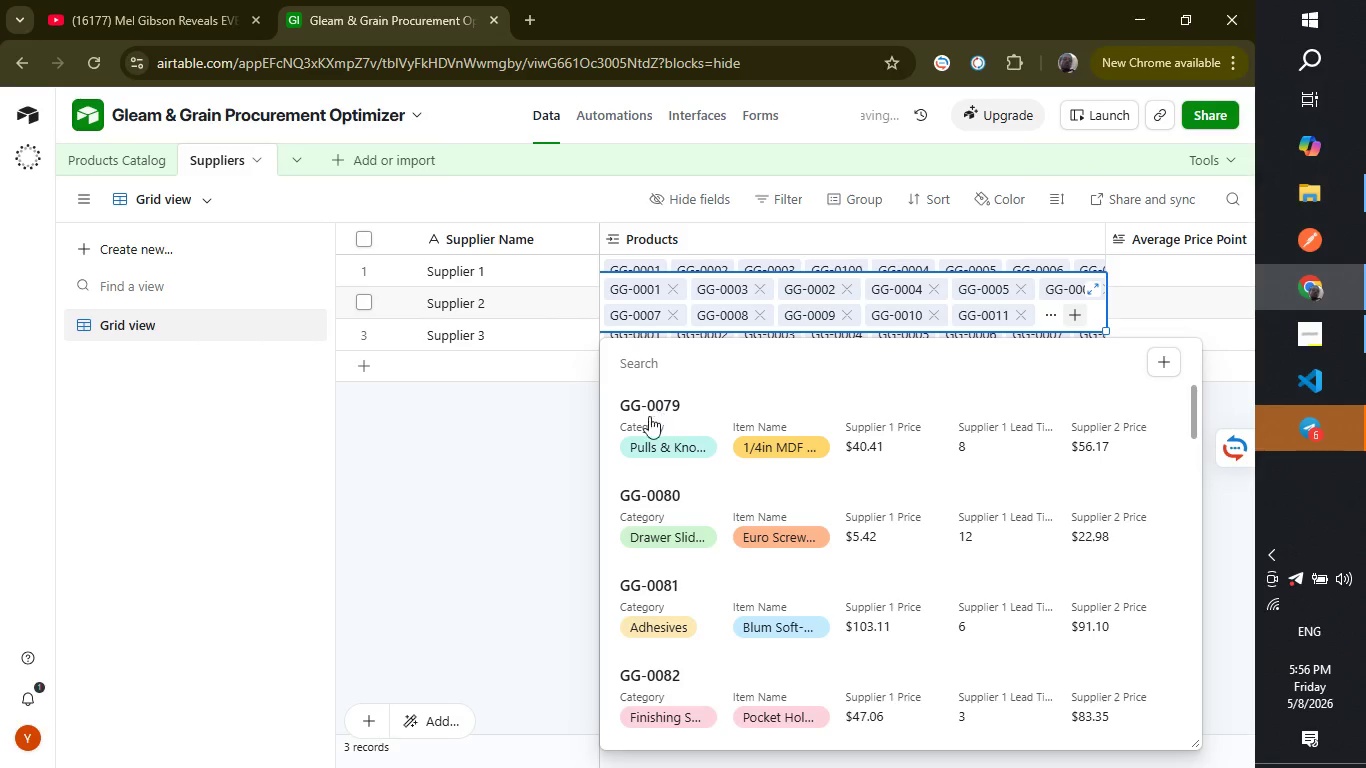 
left_click([649, 430])
 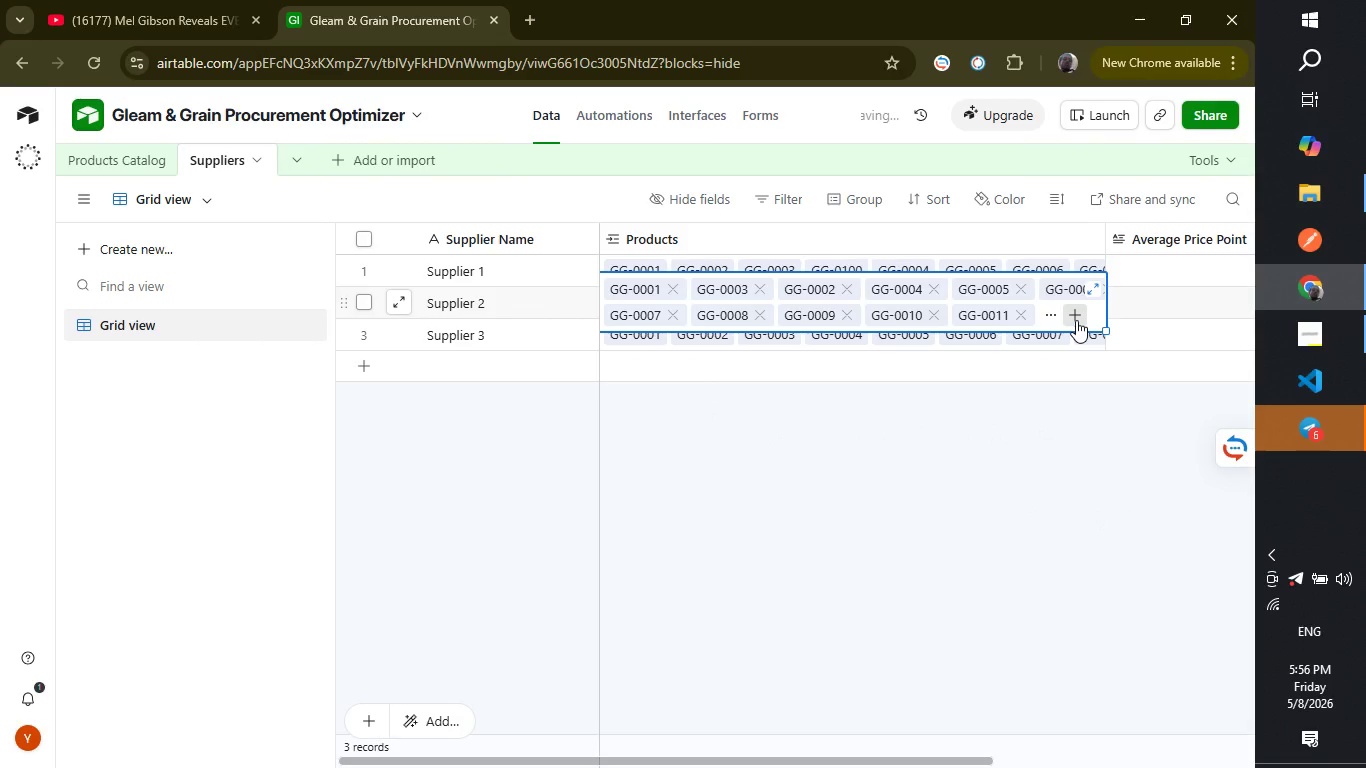 
left_click([1076, 320])
 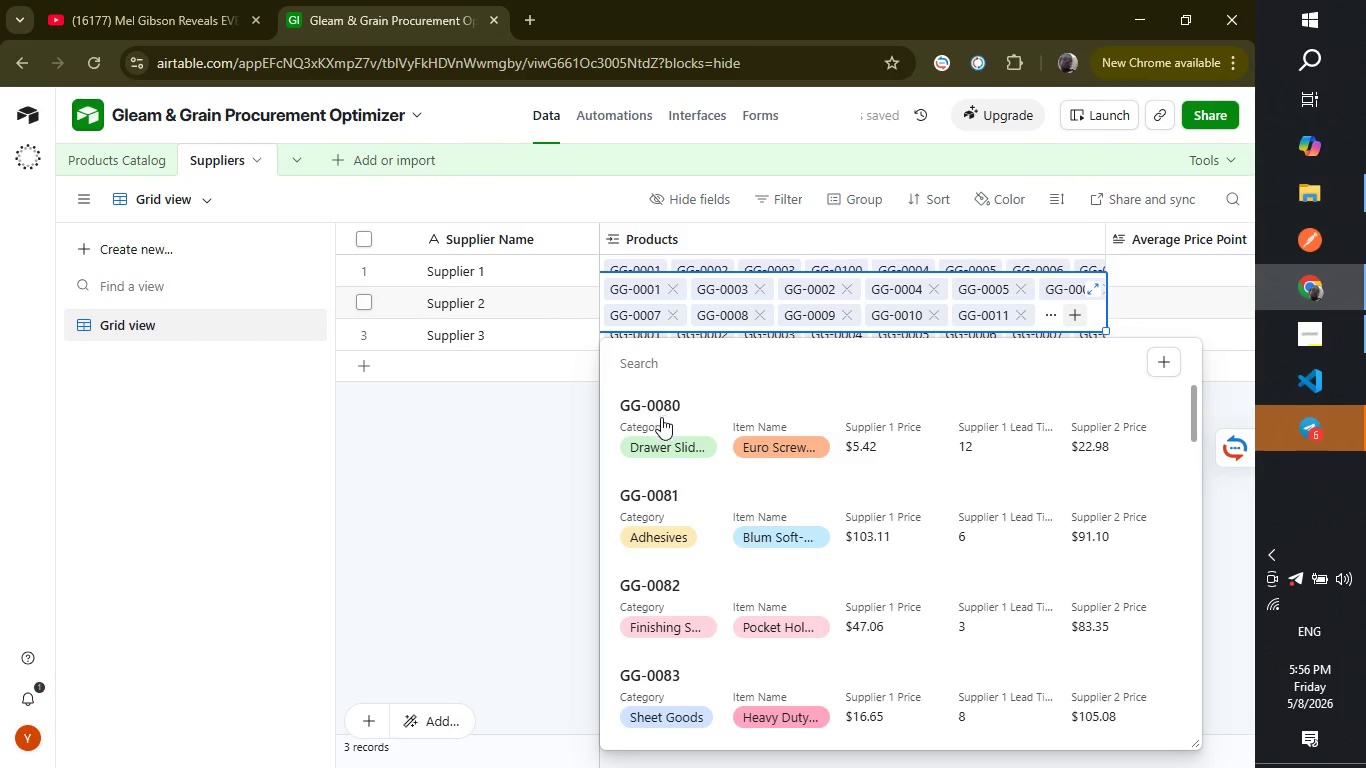 
left_click([661, 417])
 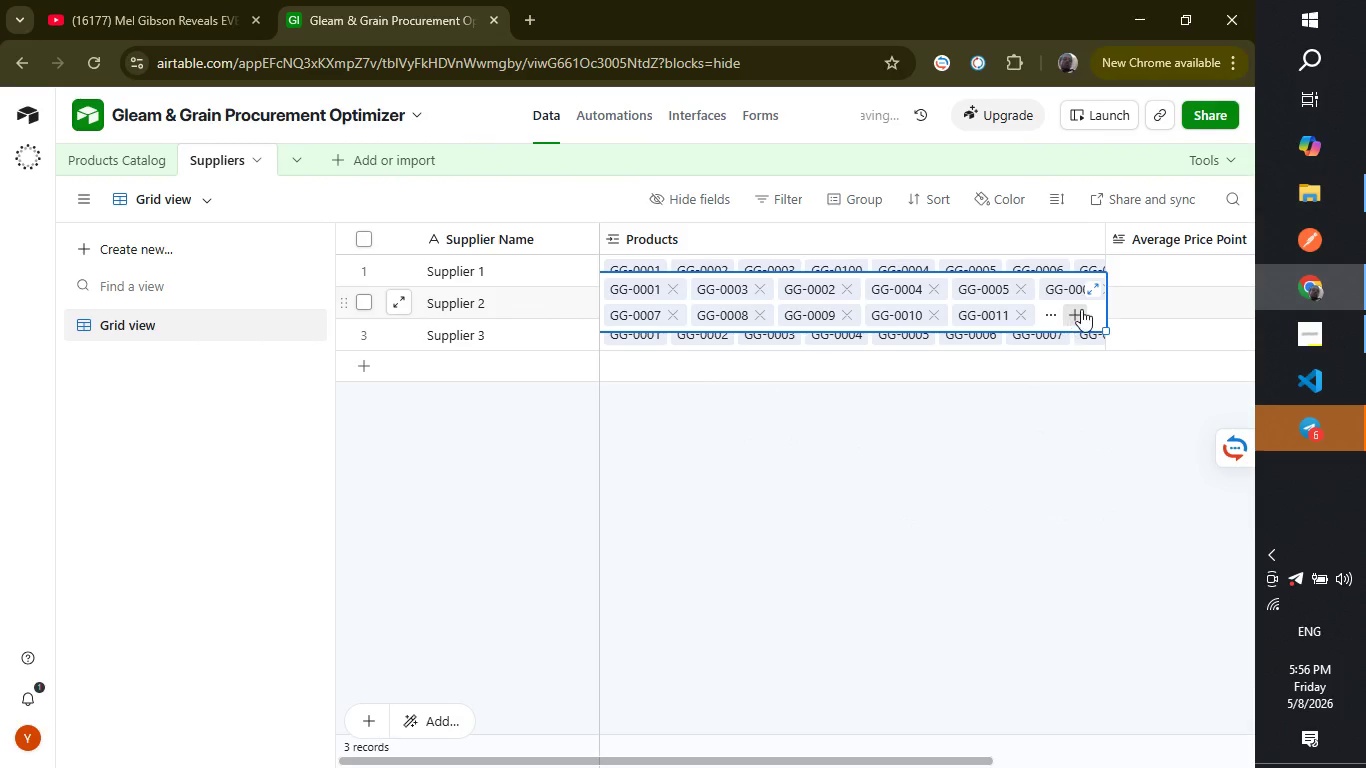 
left_click([1081, 309])
 